 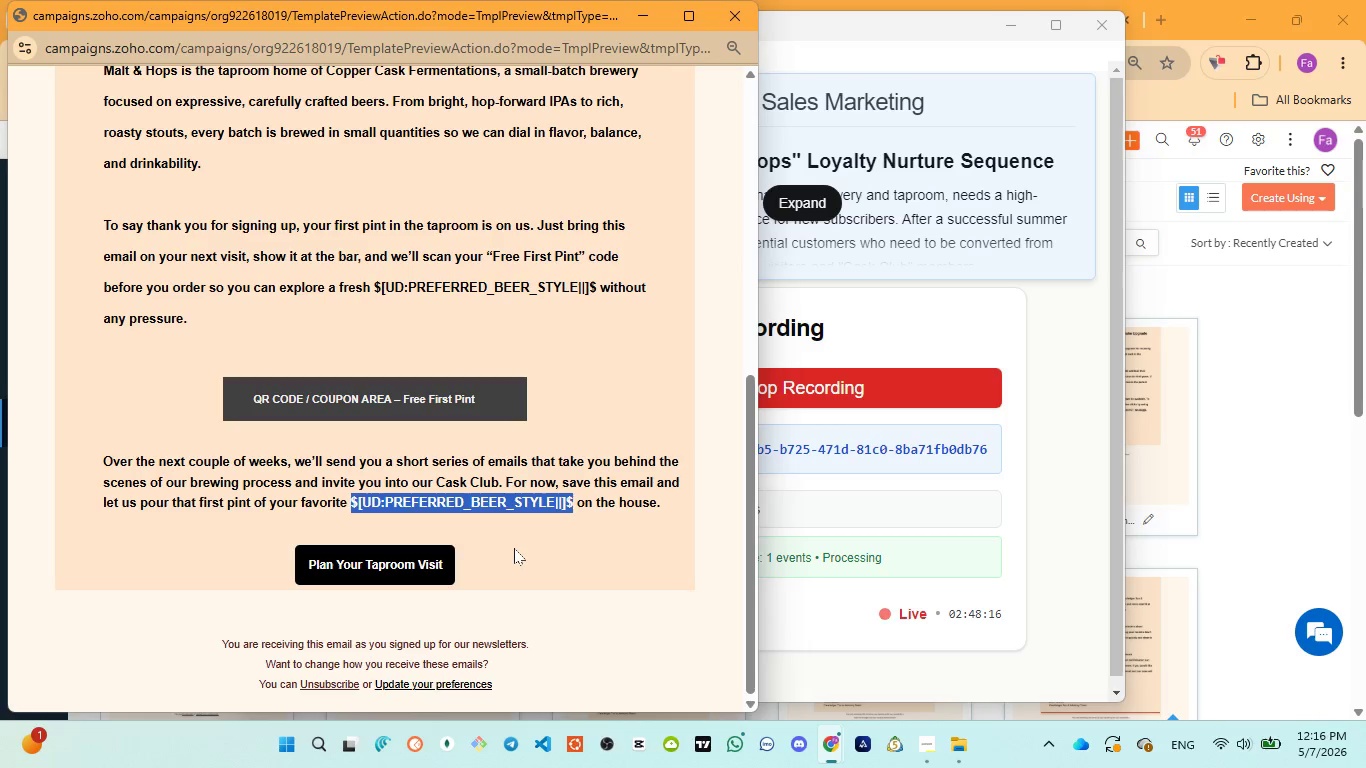 
scroll: coordinate [577, 490], scroll_direction: up, amount: 7.0
 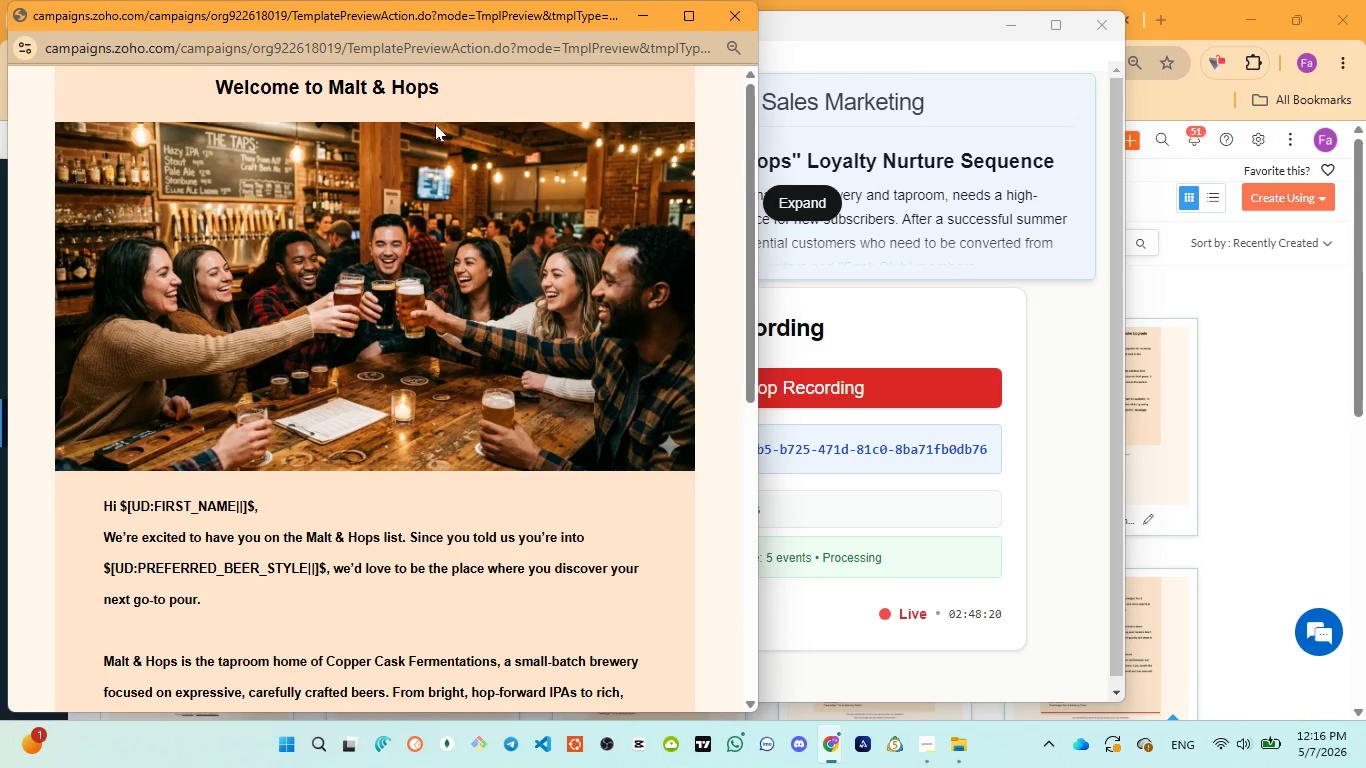 
left_click([744, 16])
 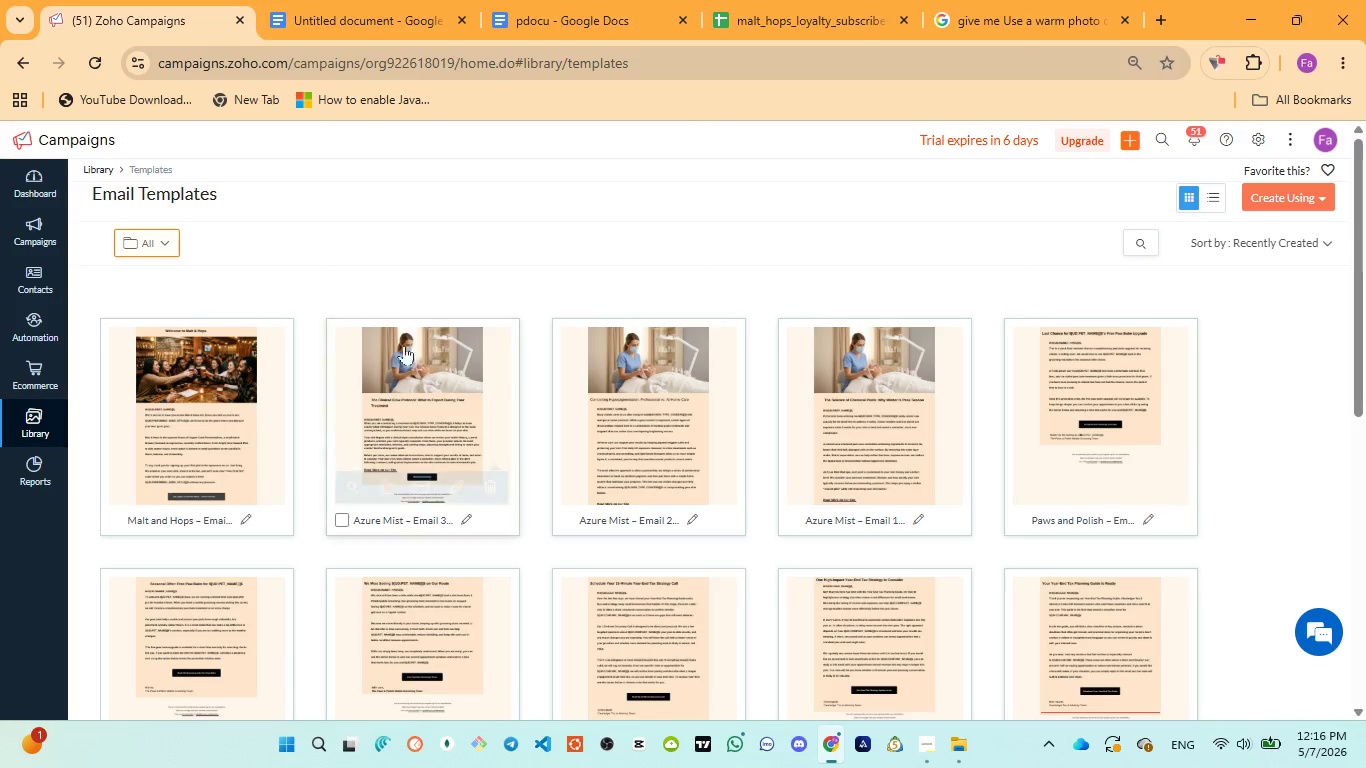 
left_click([230, 480])
 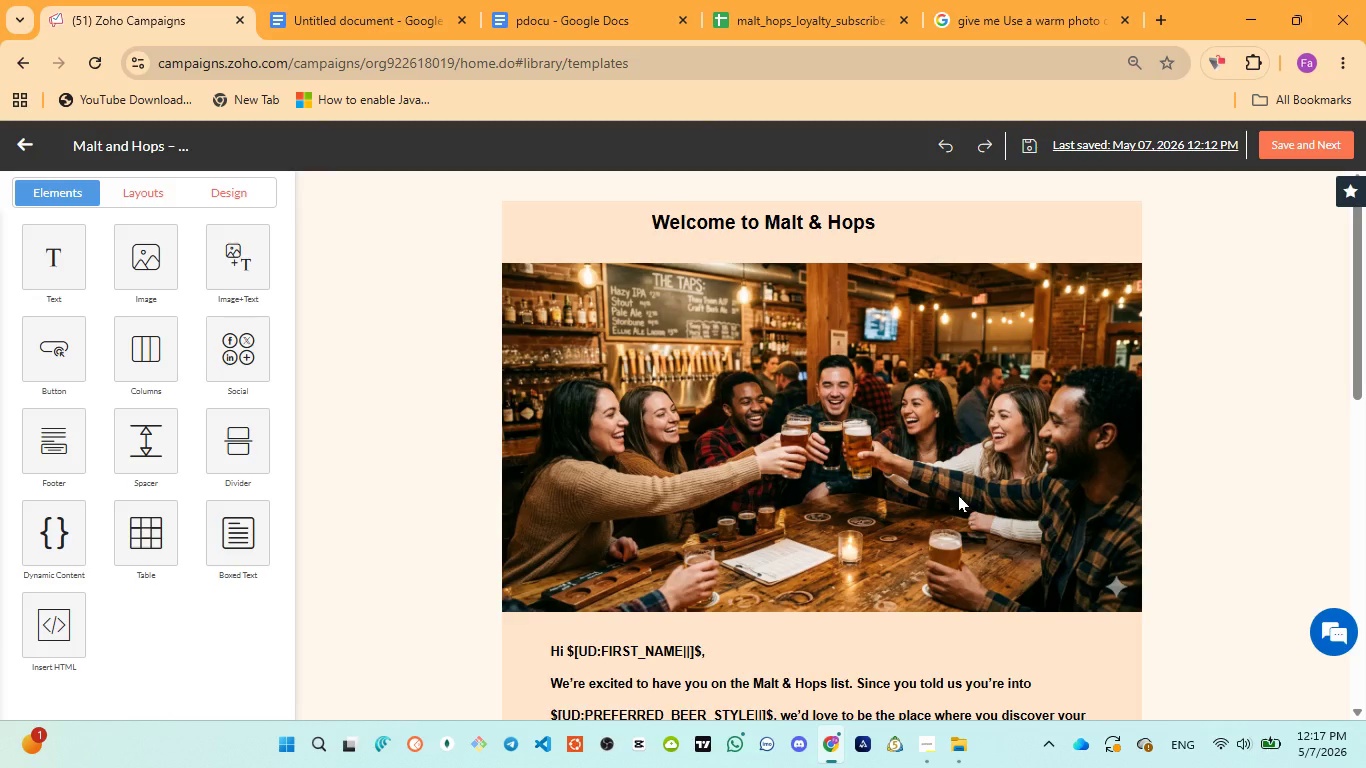 
wait(33.39)
 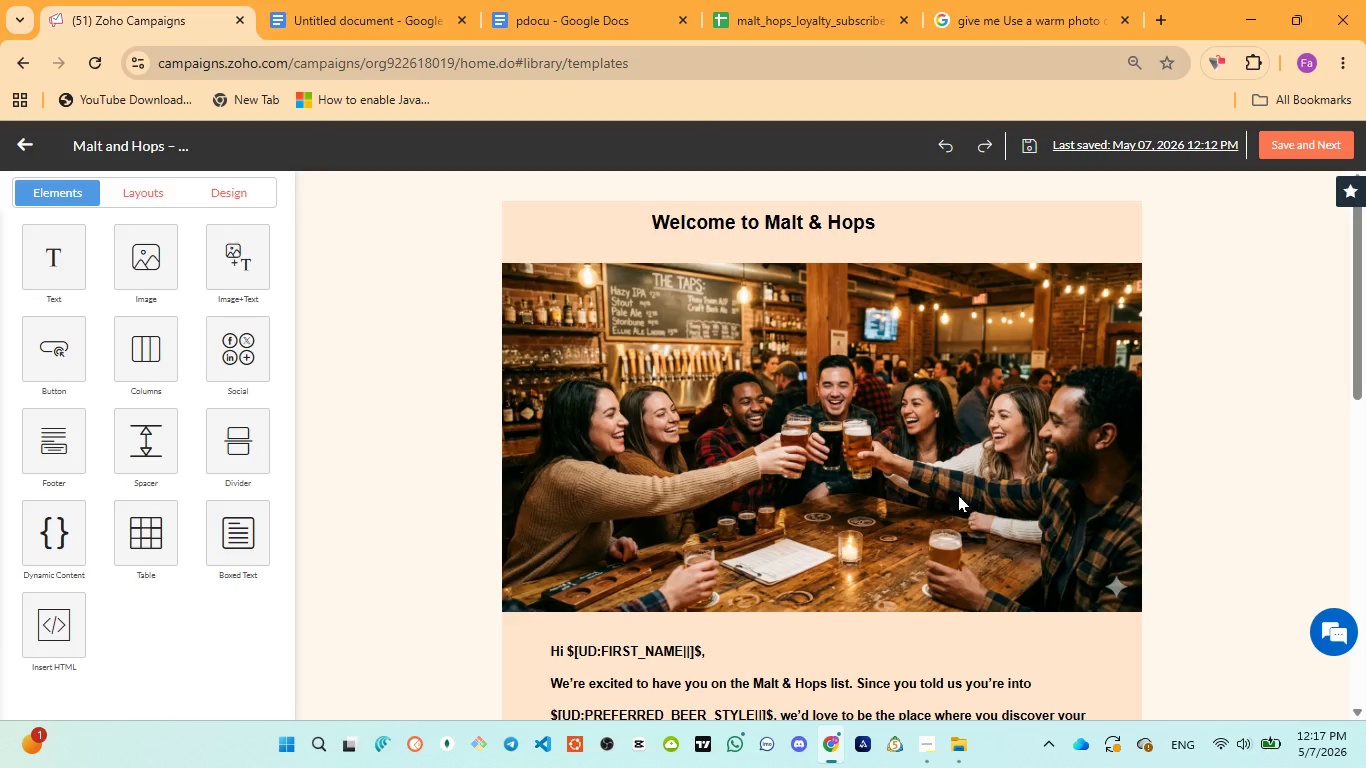 
left_click([905, 229])
 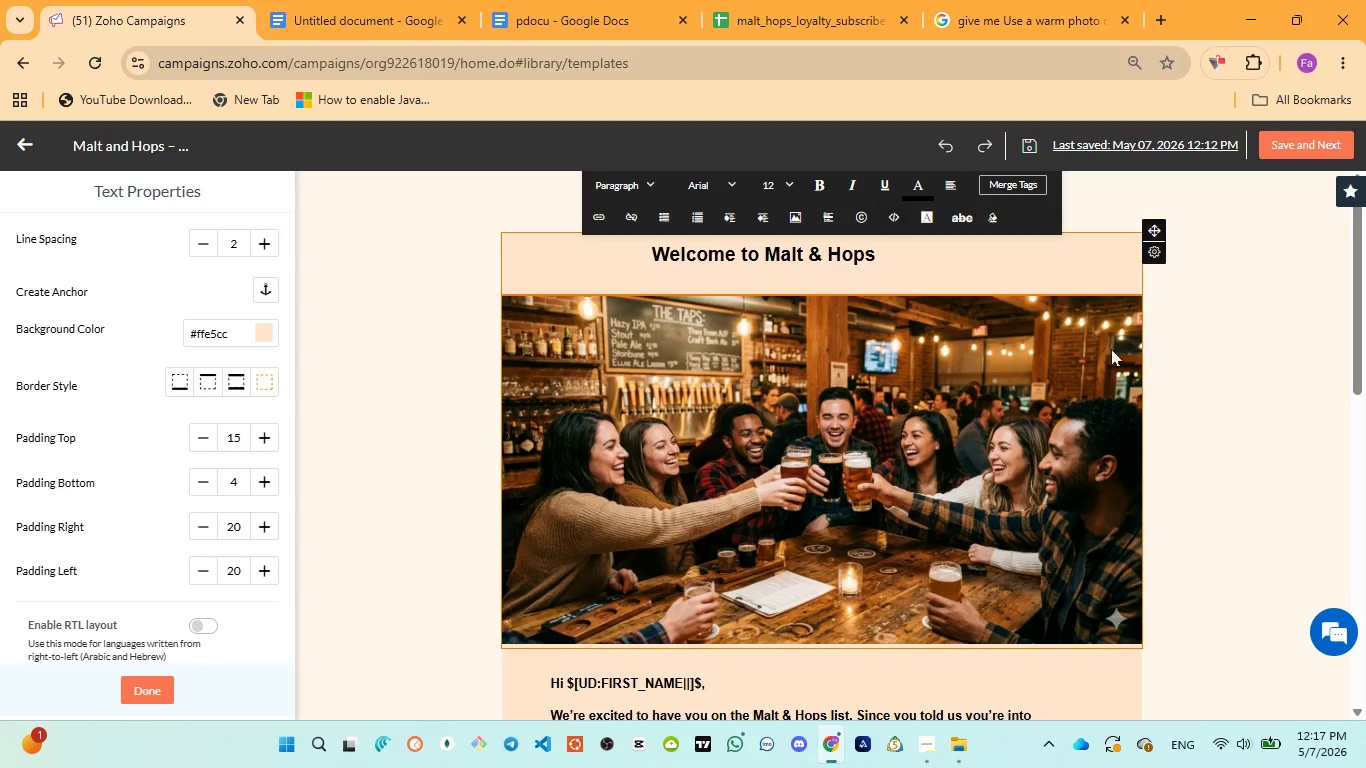 
left_click([1212, 429])
 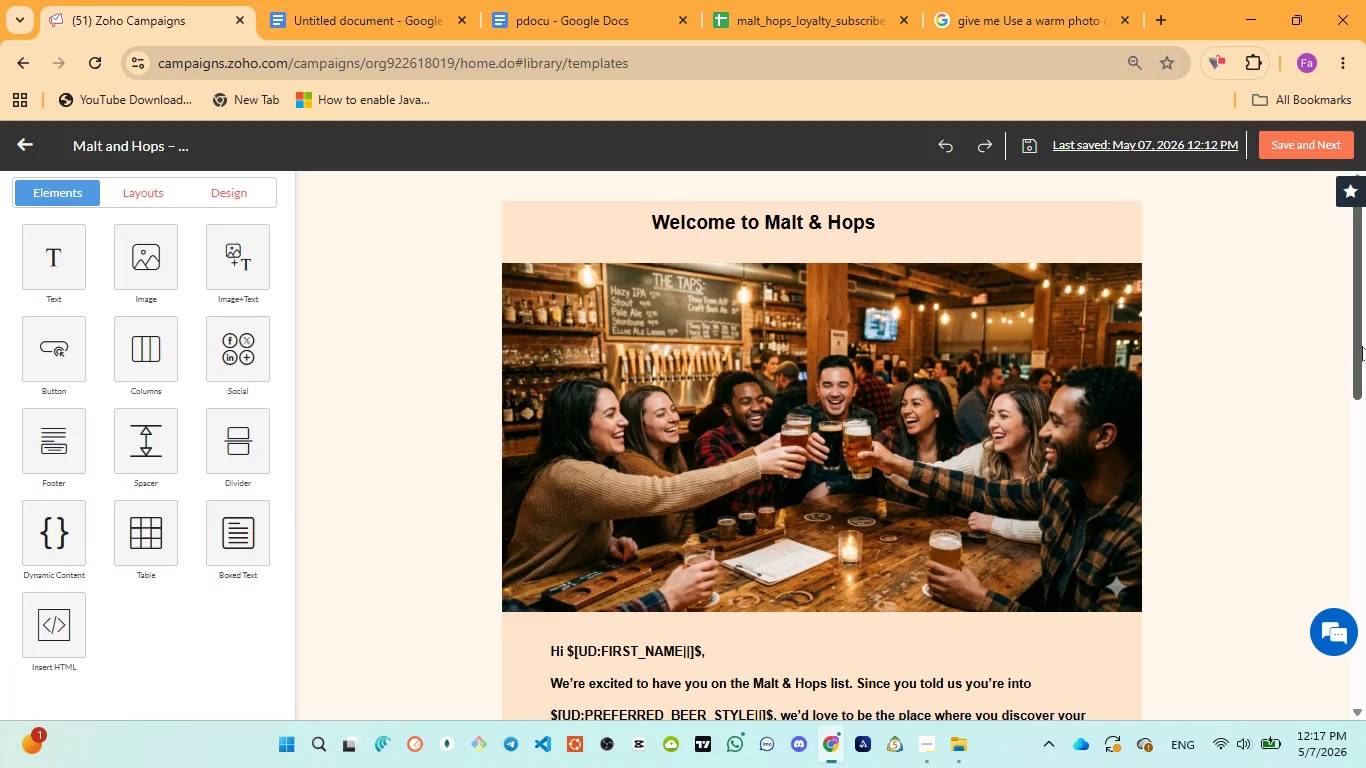 
left_click_drag(start_coordinate=[1362, 346], to_coordinate=[1330, 334])
 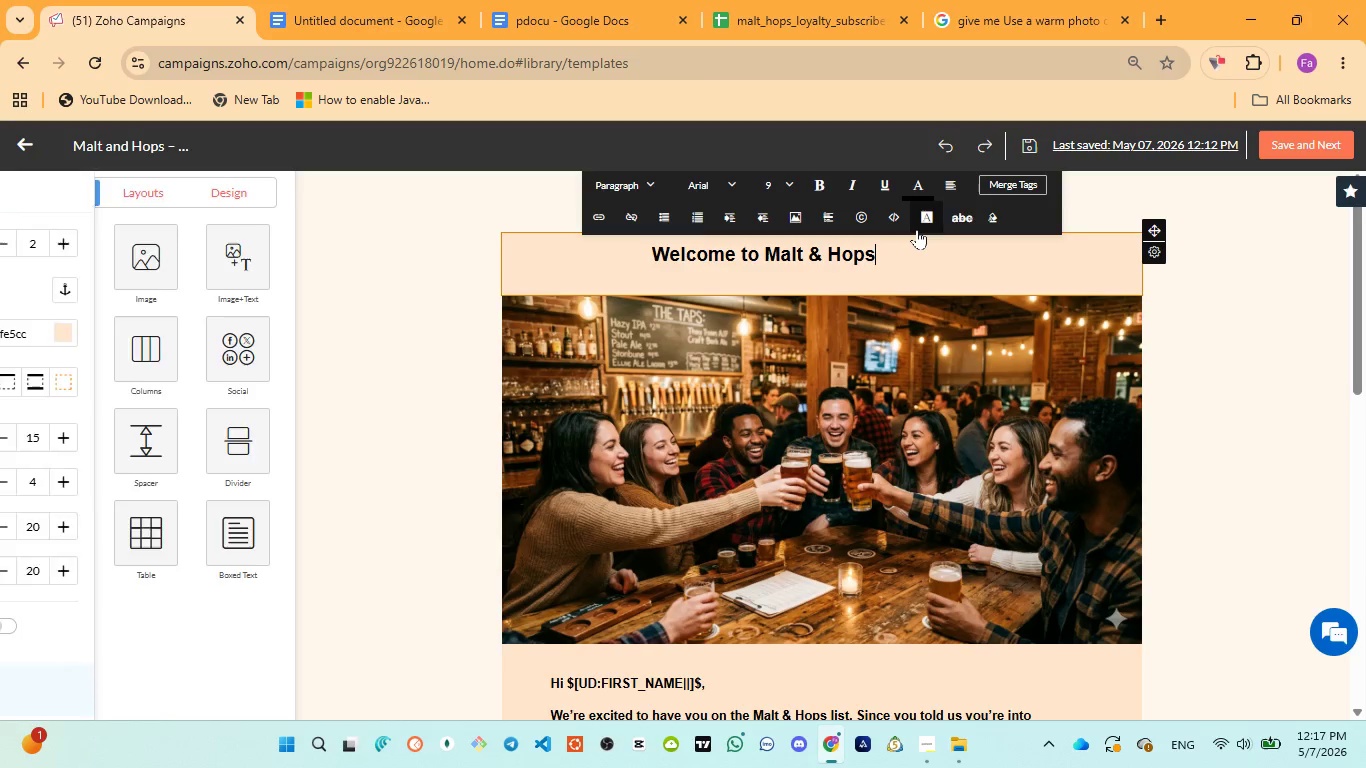 
left_click([633, 272])
 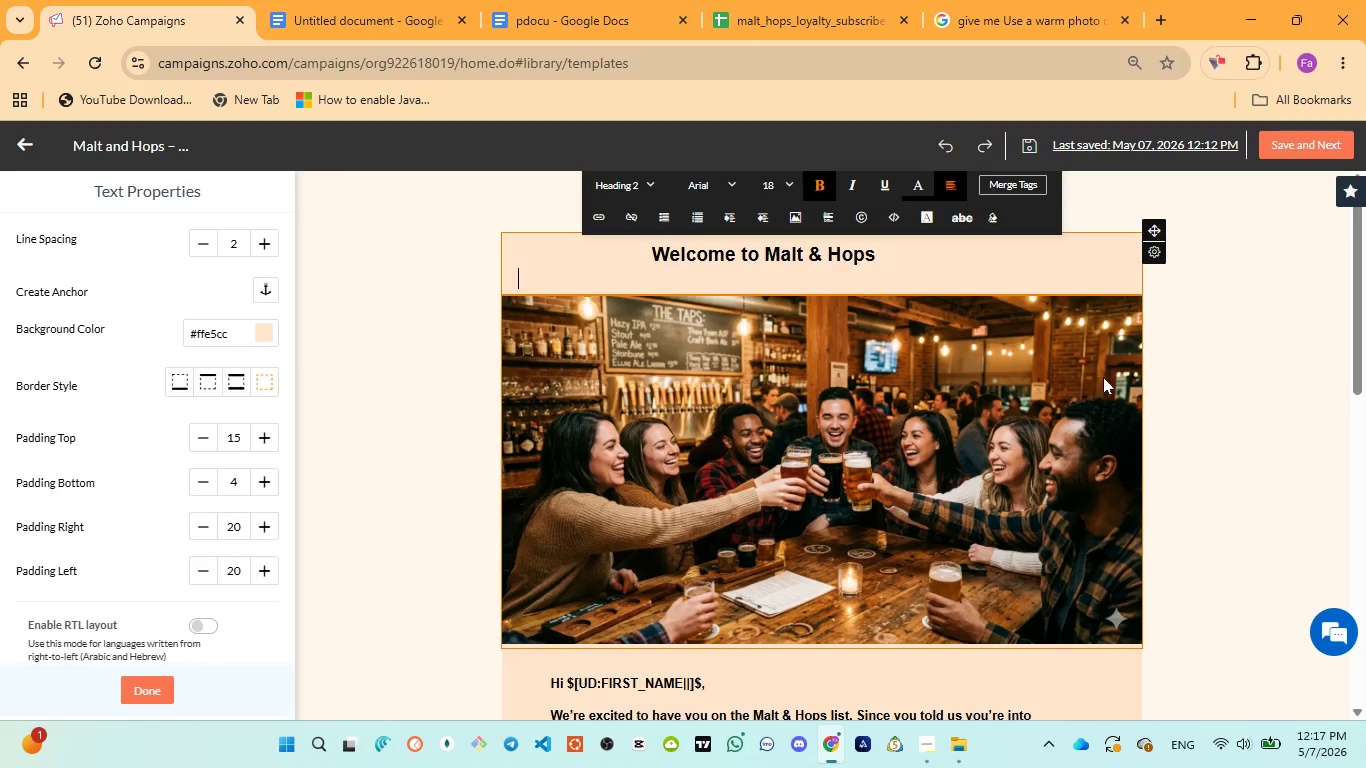 
left_click([1174, 409])
 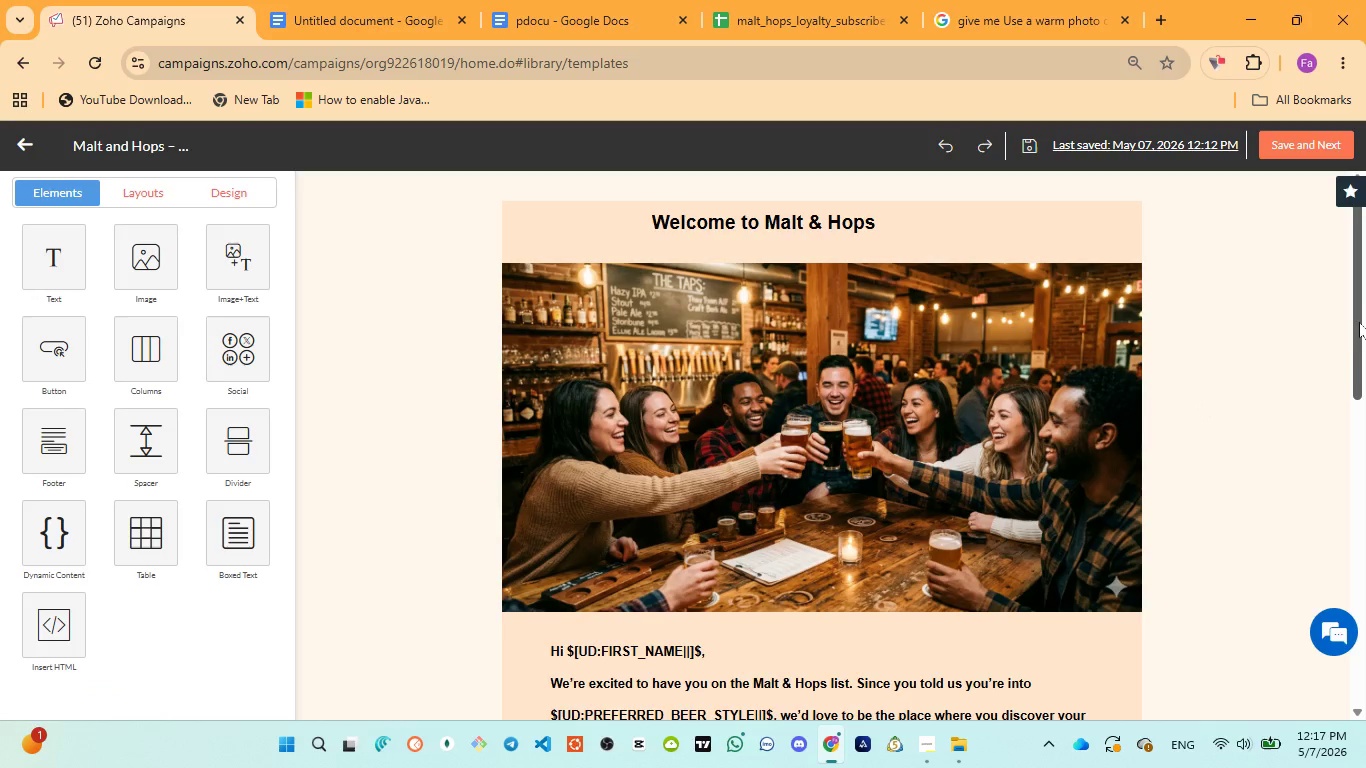 
left_click_drag(start_coordinate=[1358, 323], to_coordinate=[1325, 290])
 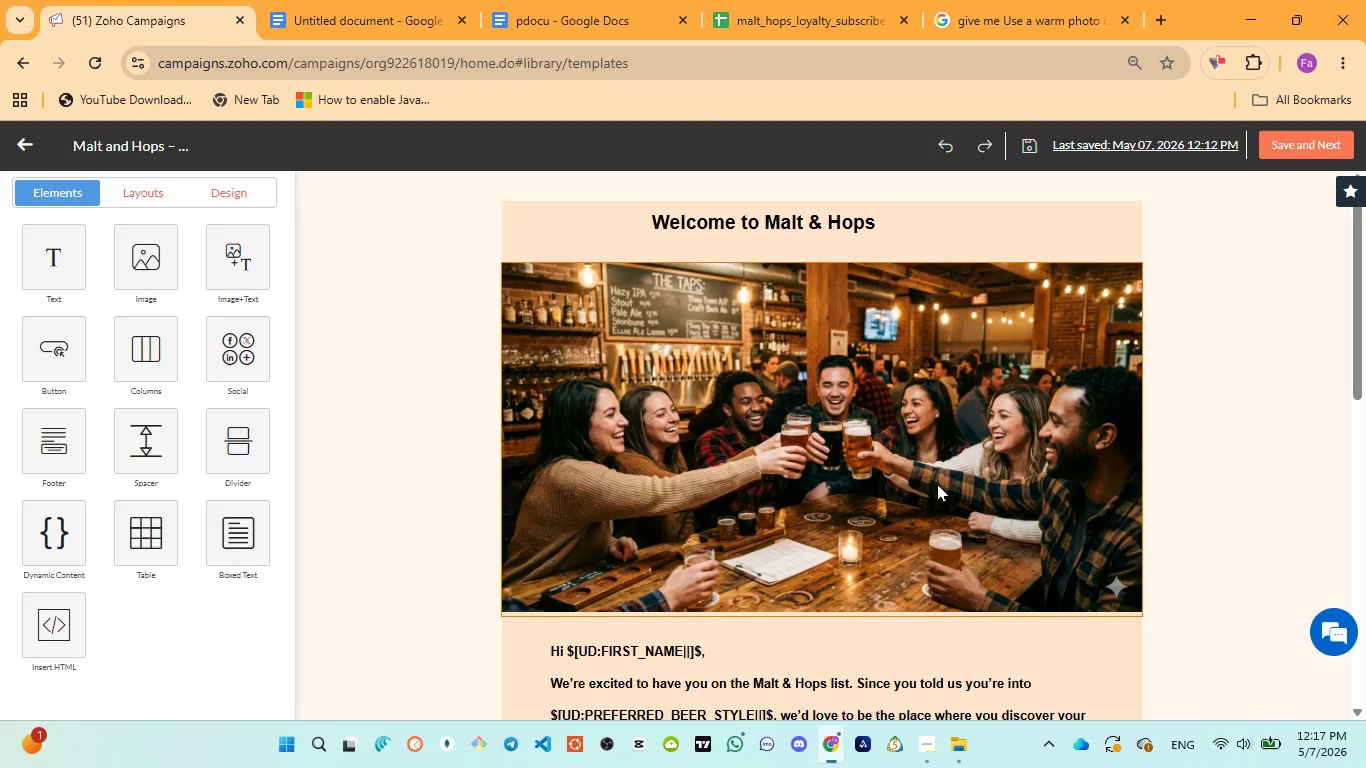 
wait(25.31)
 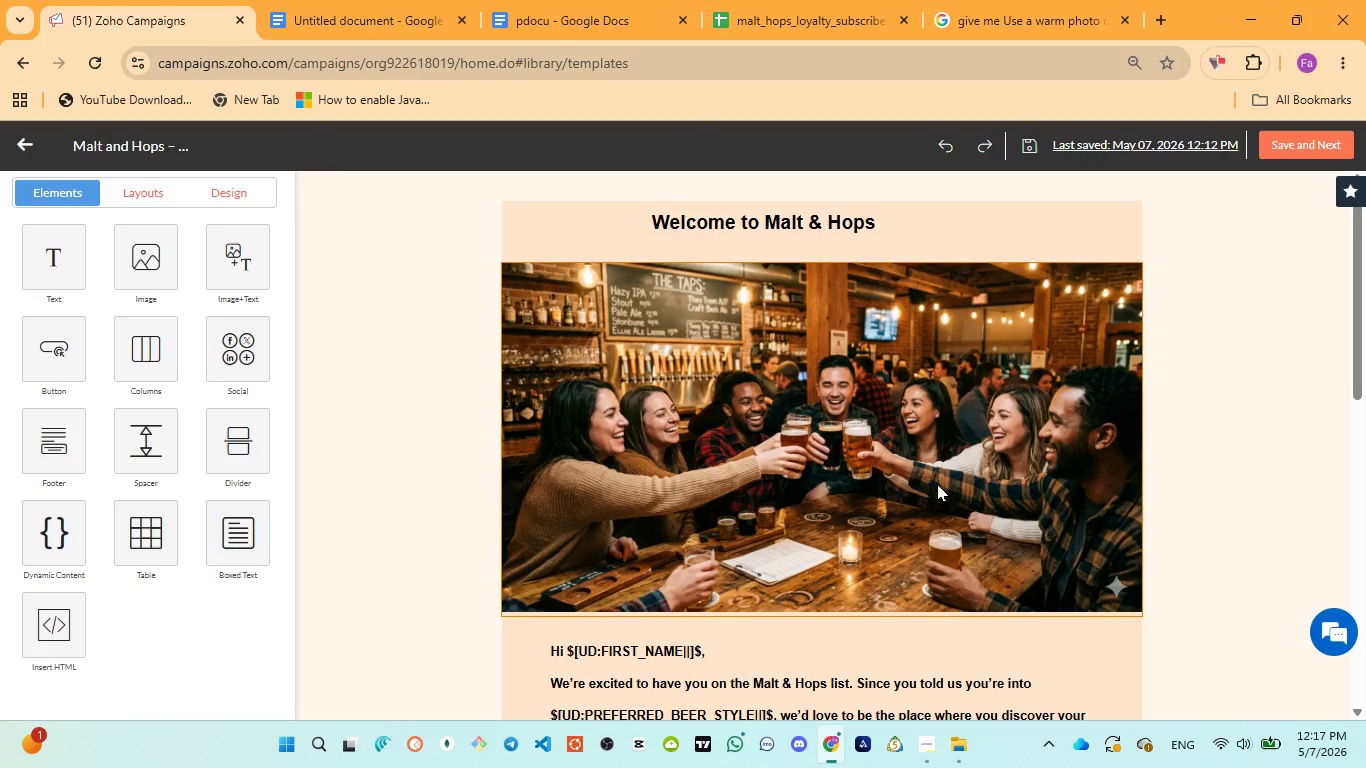 
left_click([656, 223])
 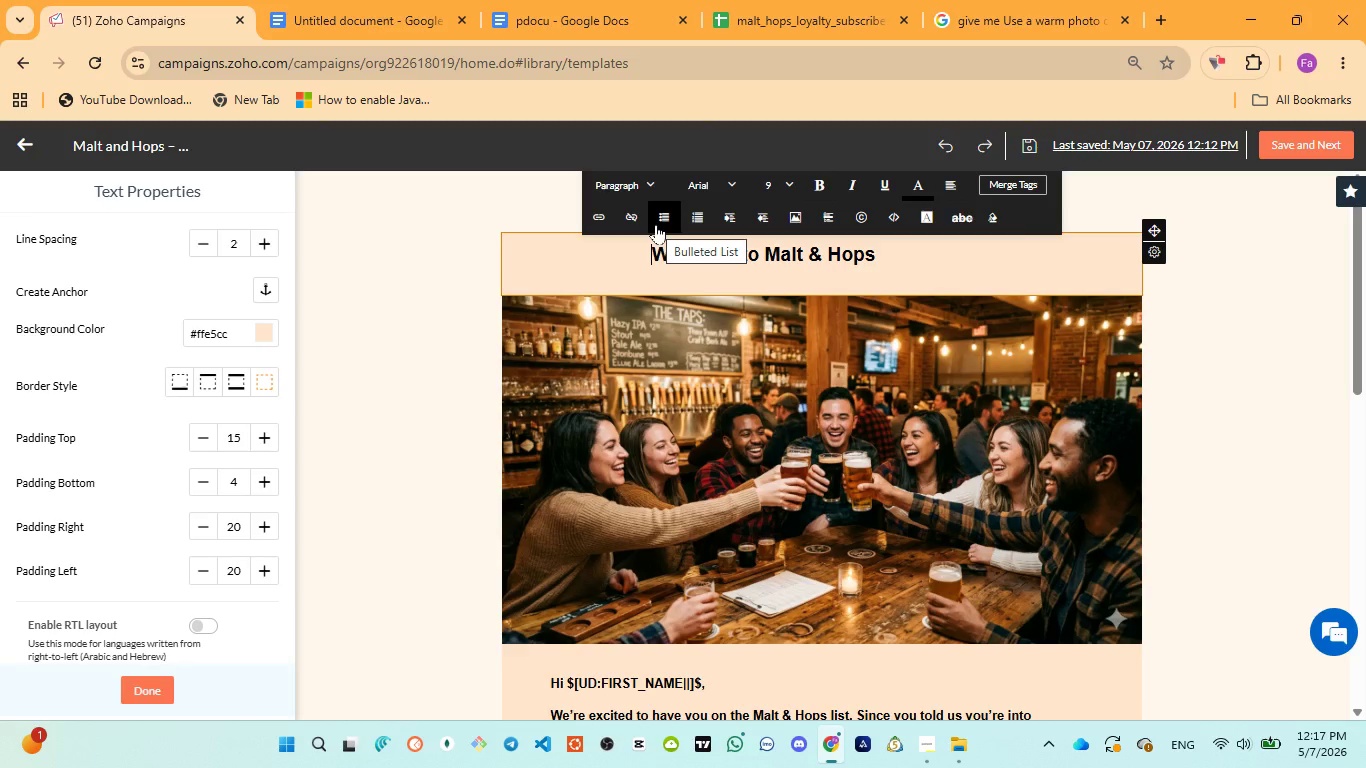 
key(Enter)
 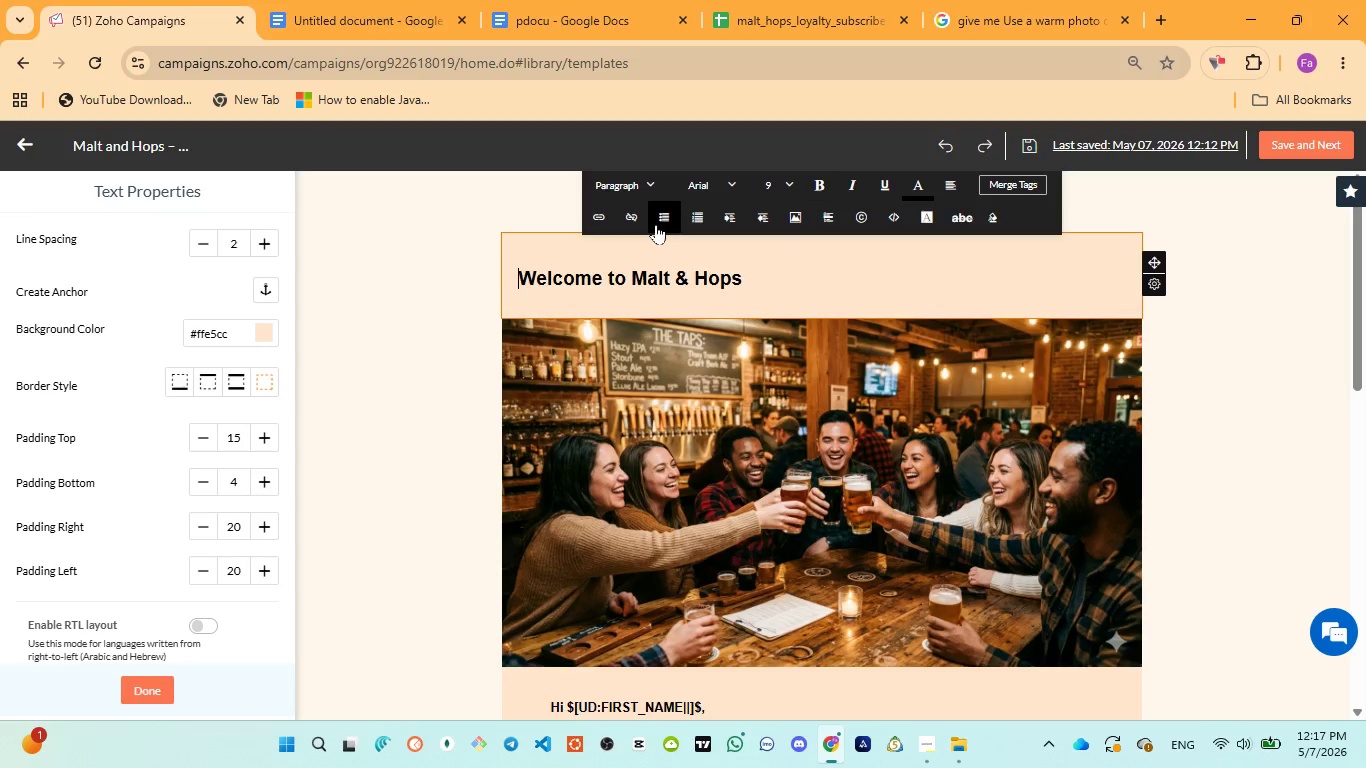 
key(Space)
 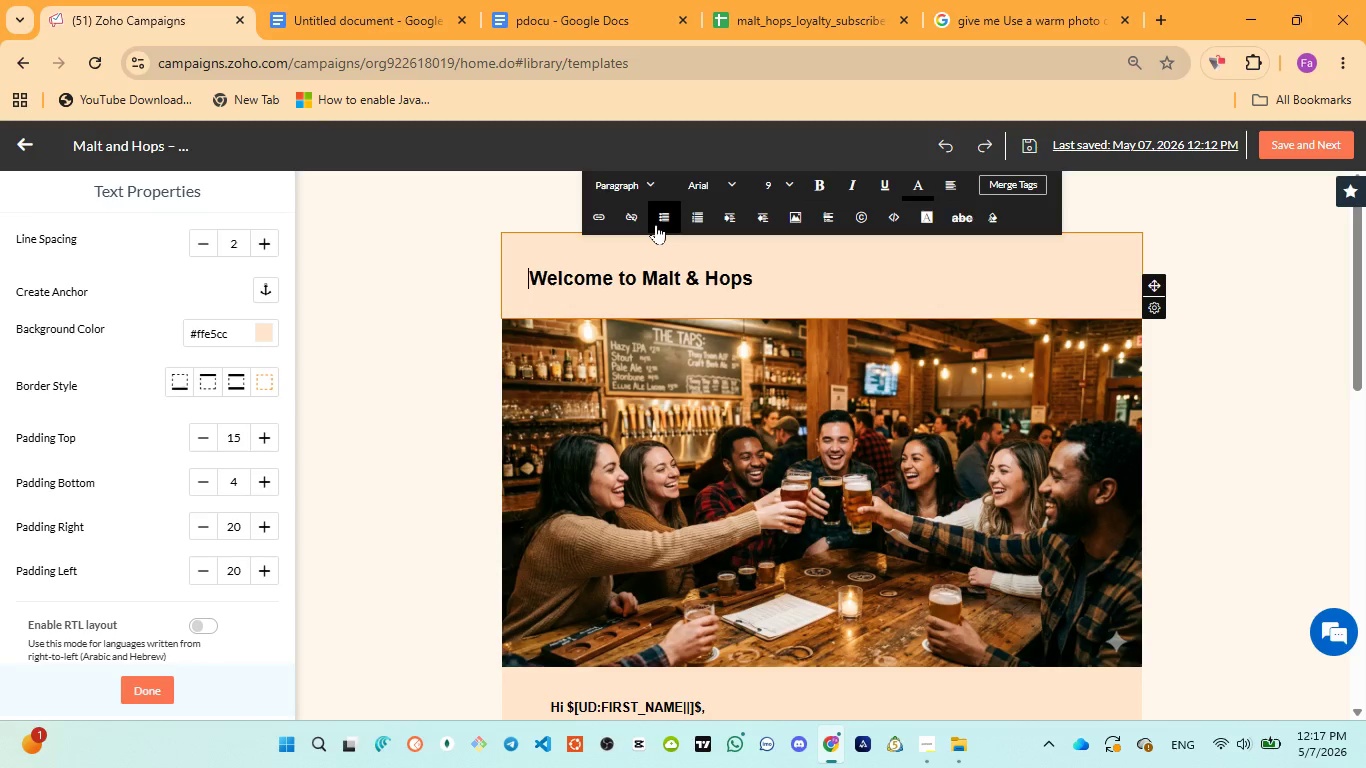 
key(Space)
 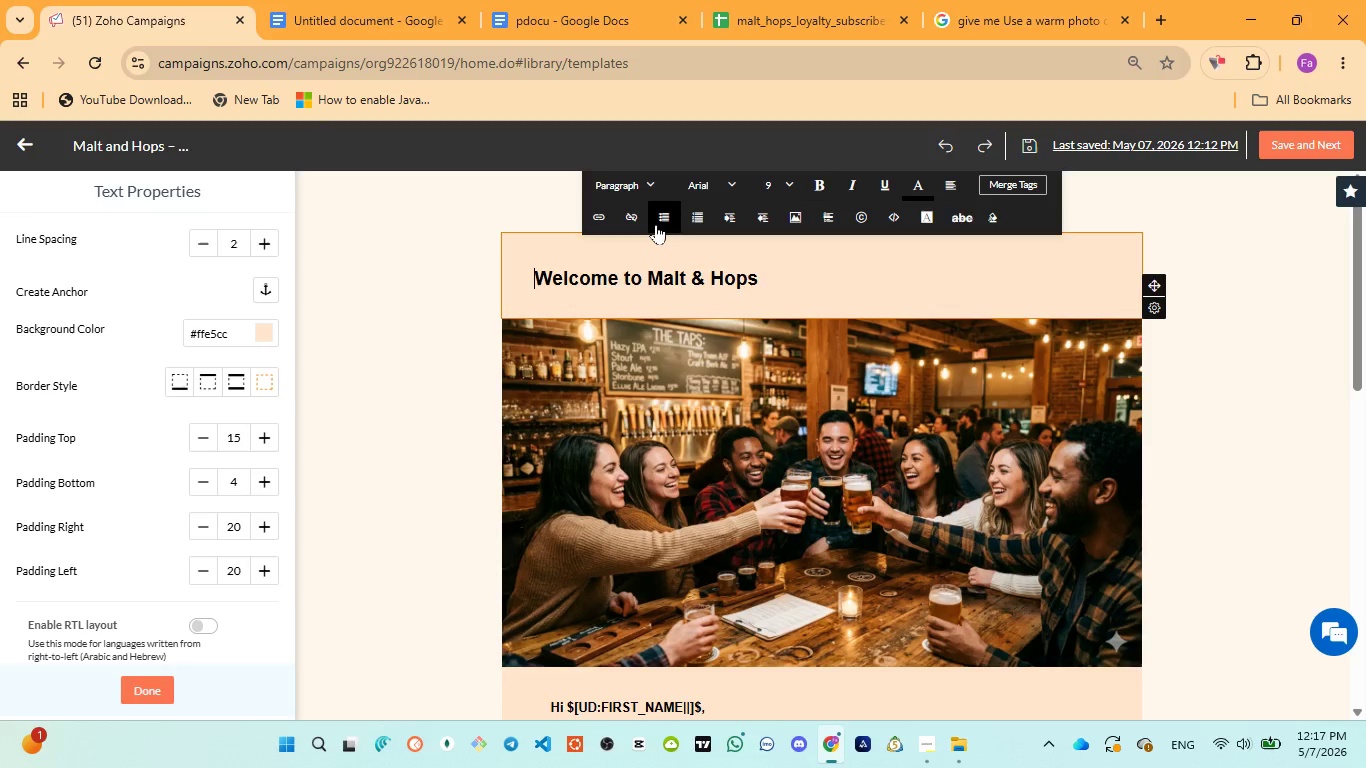 
key(Space)
 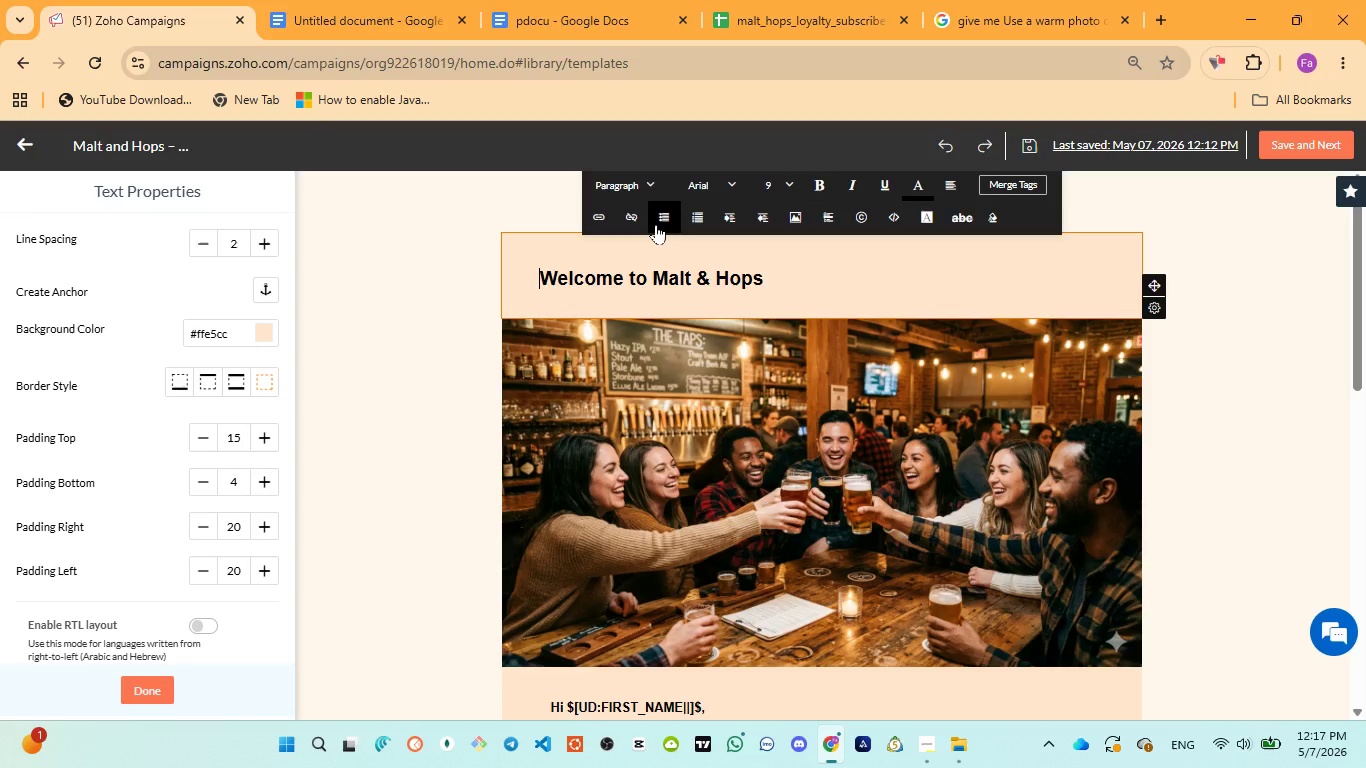 
key(Space)
 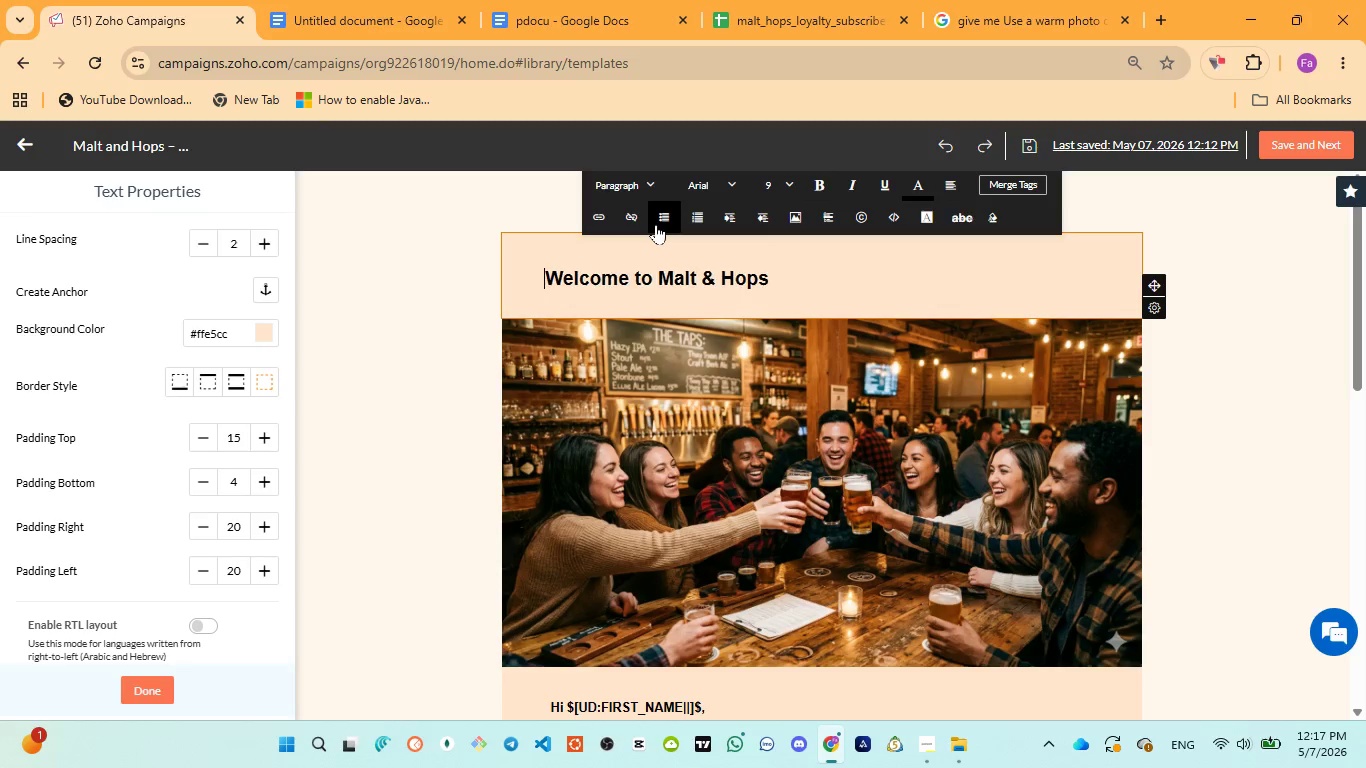 
hold_key(key=Space, duration=1.3)
 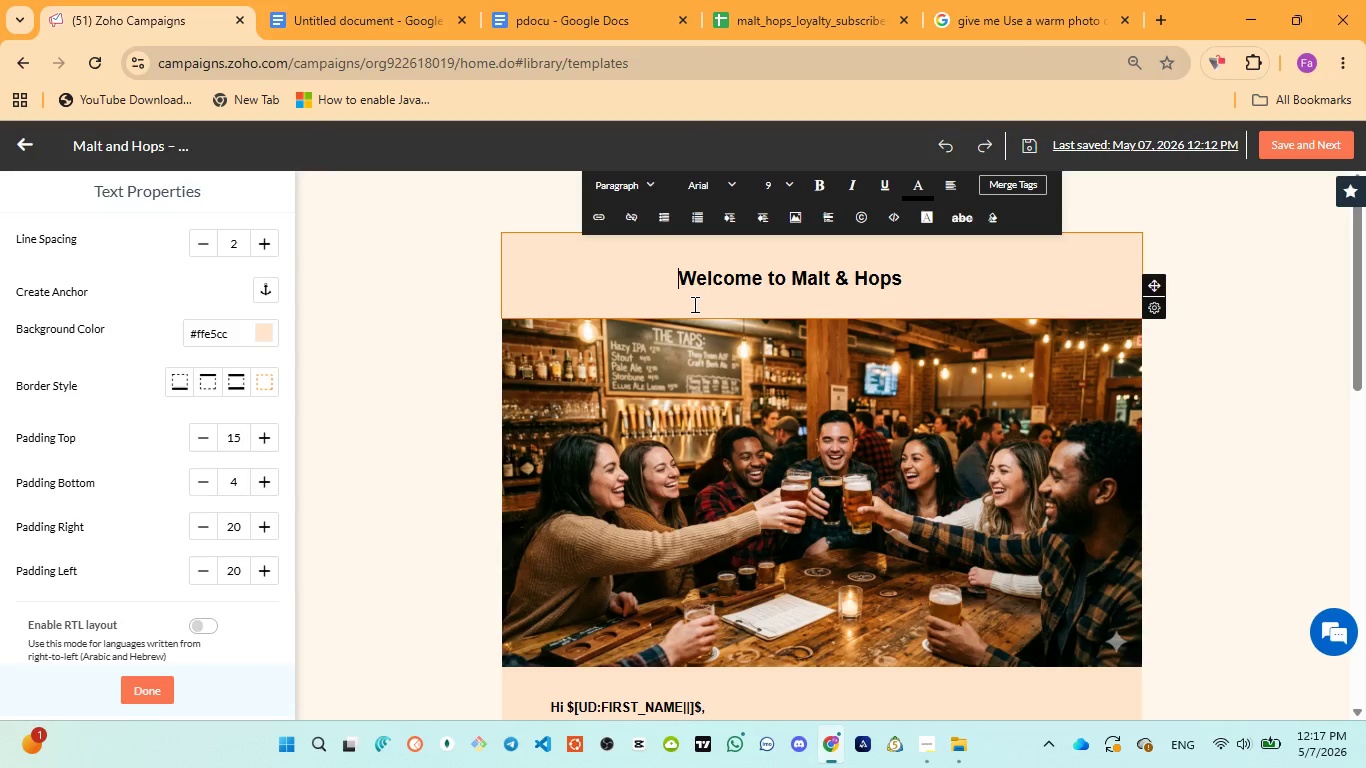 
wait(5.77)
 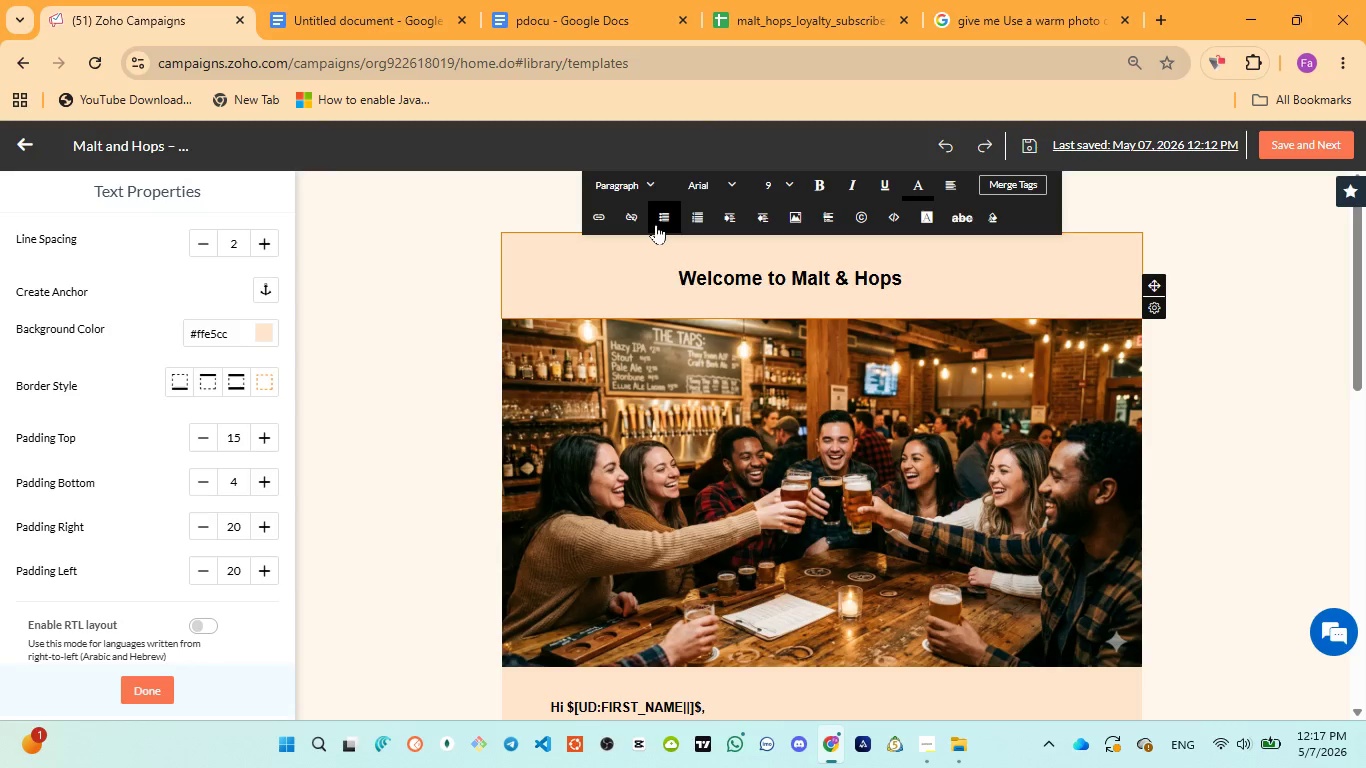 
key(Space)
 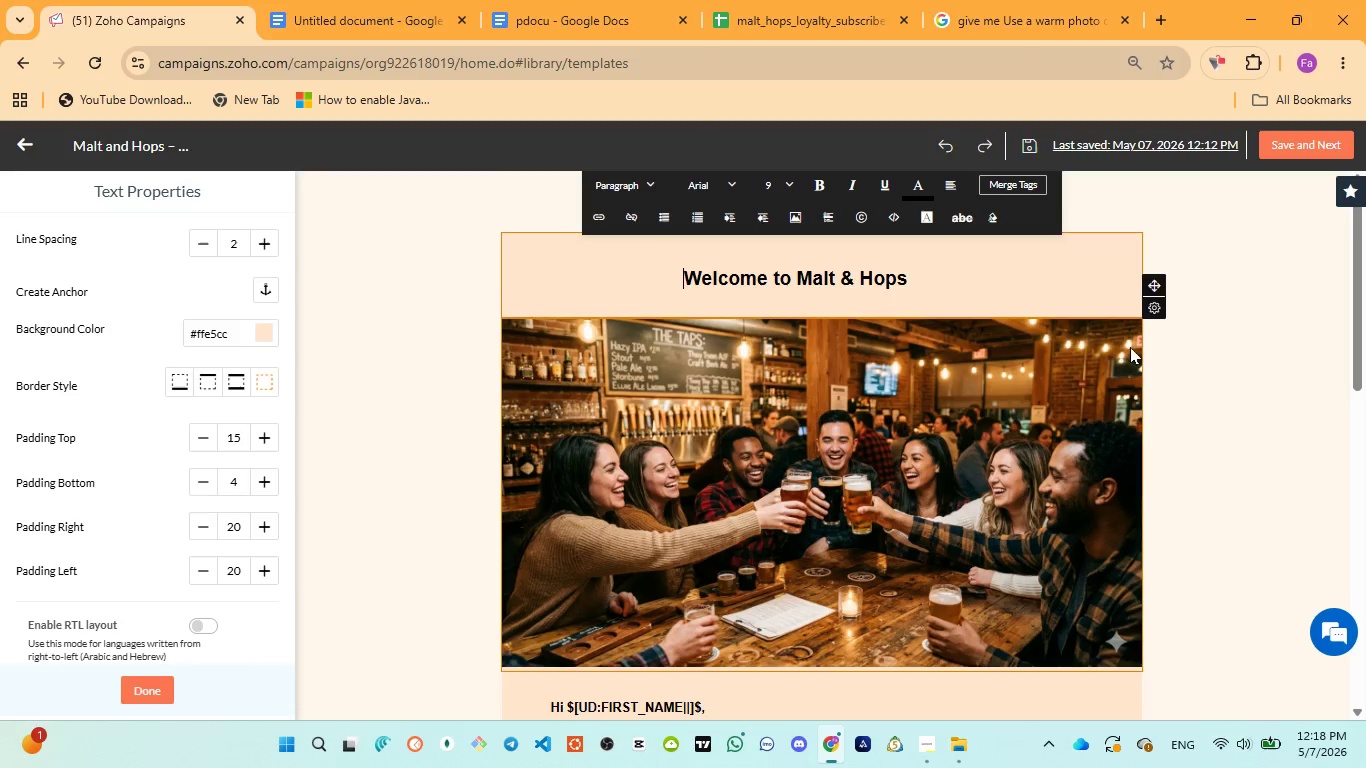 
left_click([1178, 370])
 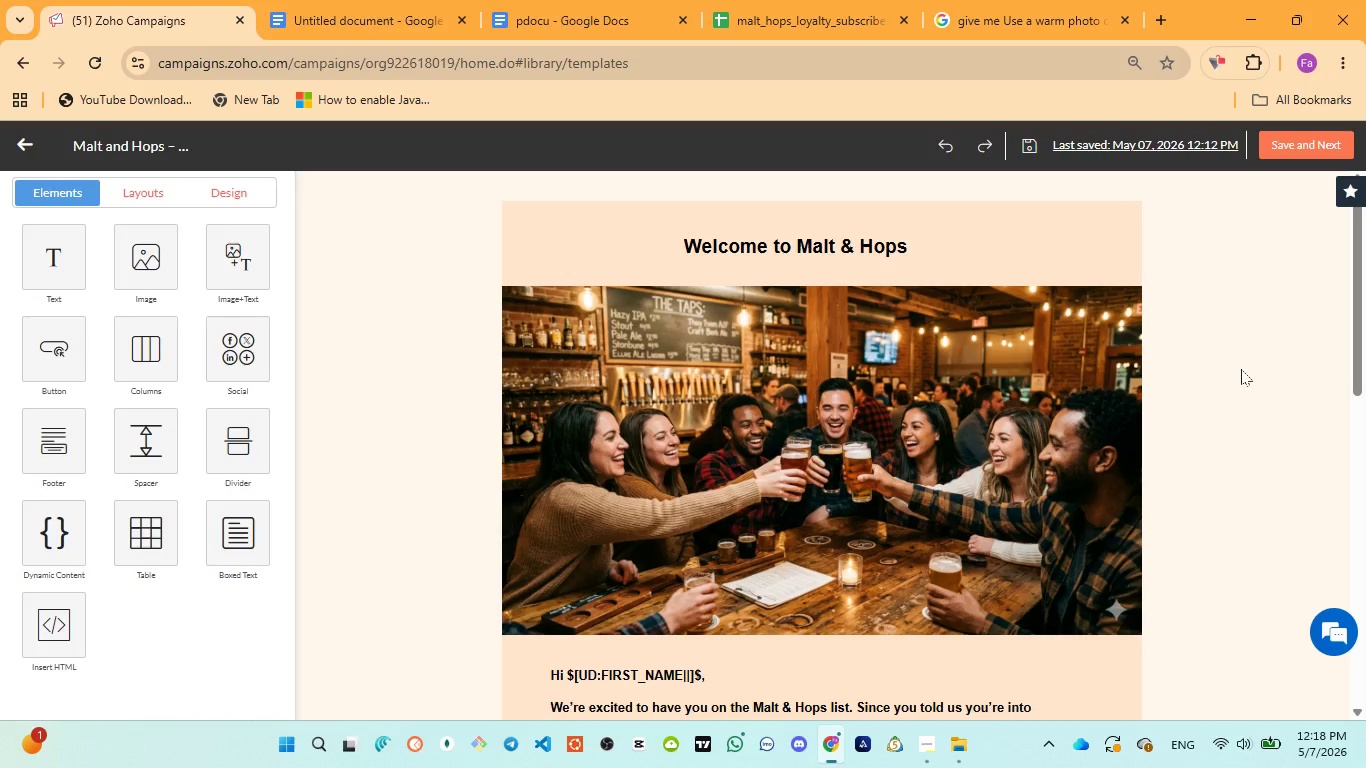 
wait(28.44)
 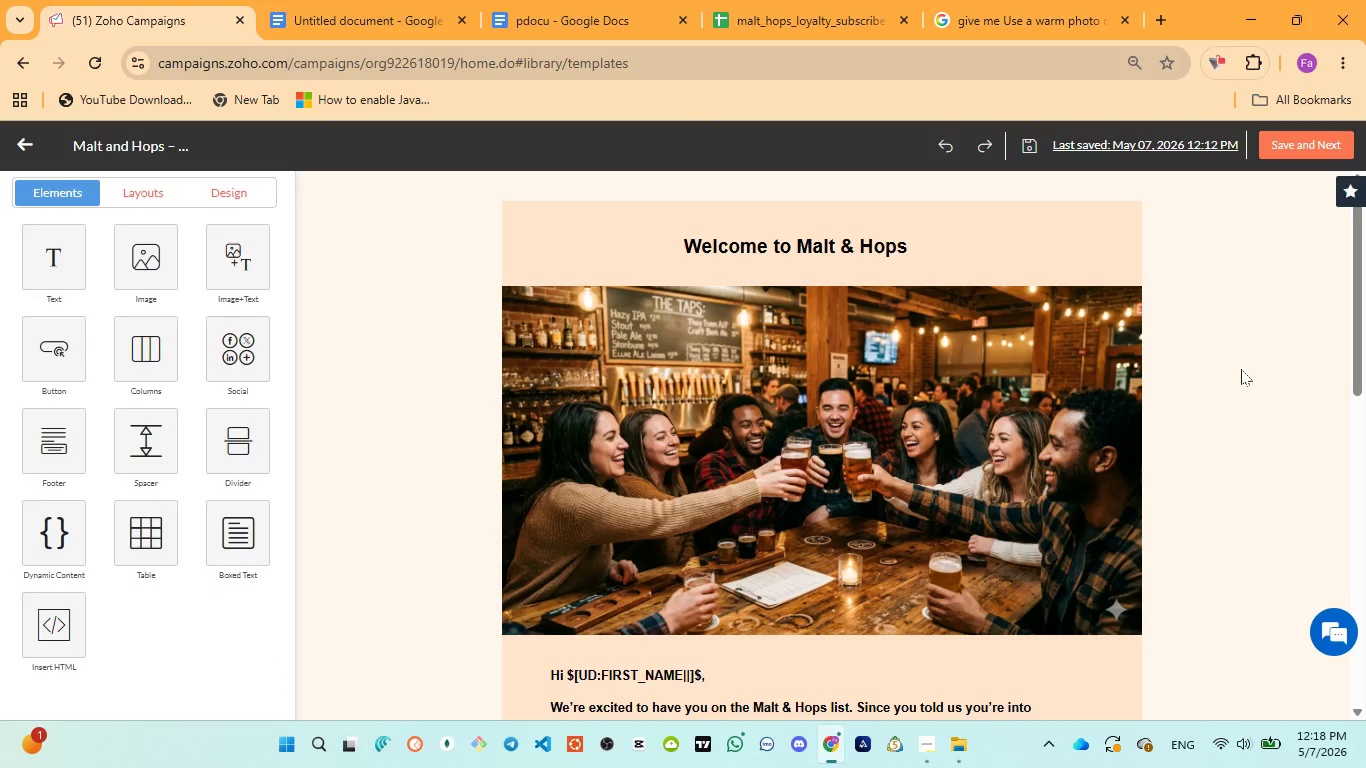 
scroll: coordinate [1222, 459], scroll_direction: down, amount: 4.0
 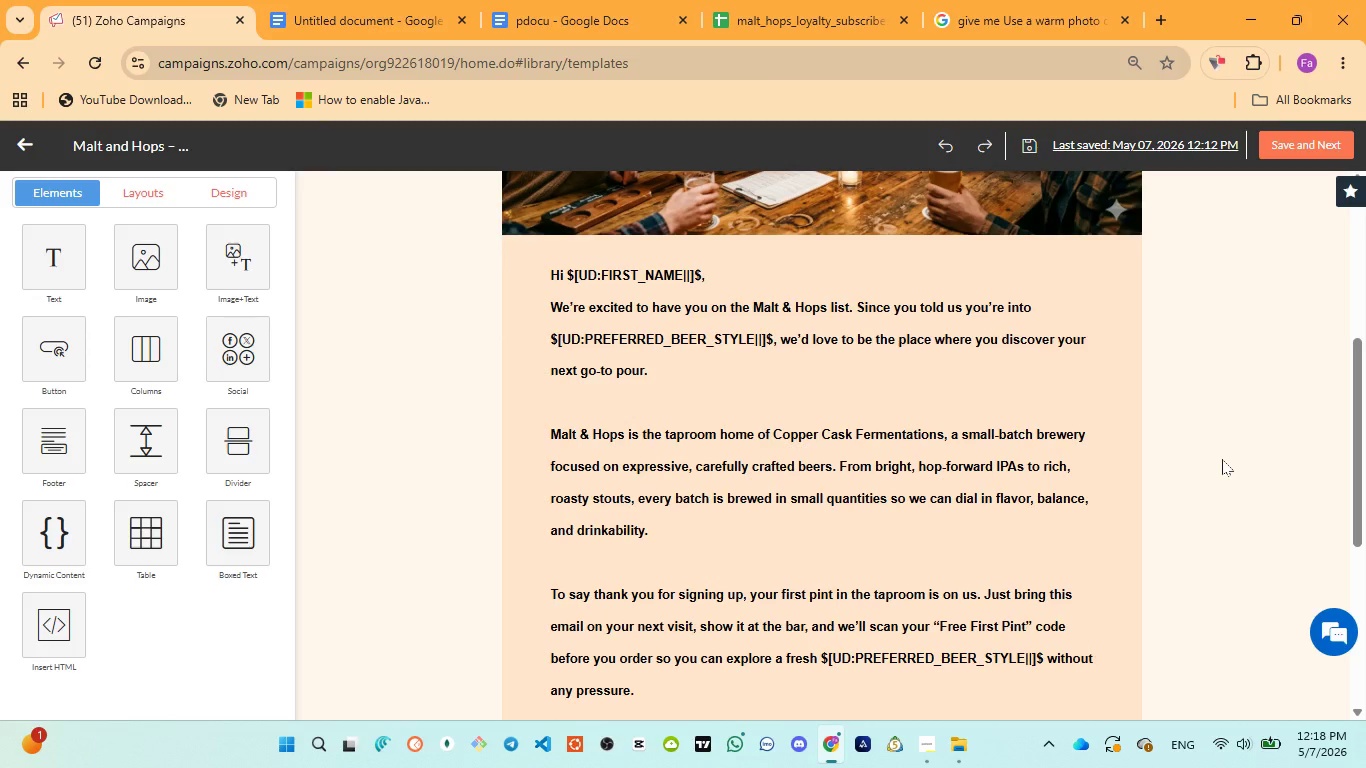 
scroll: coordinate [1222, 459], scroll_direction: up, amount: 5.0
 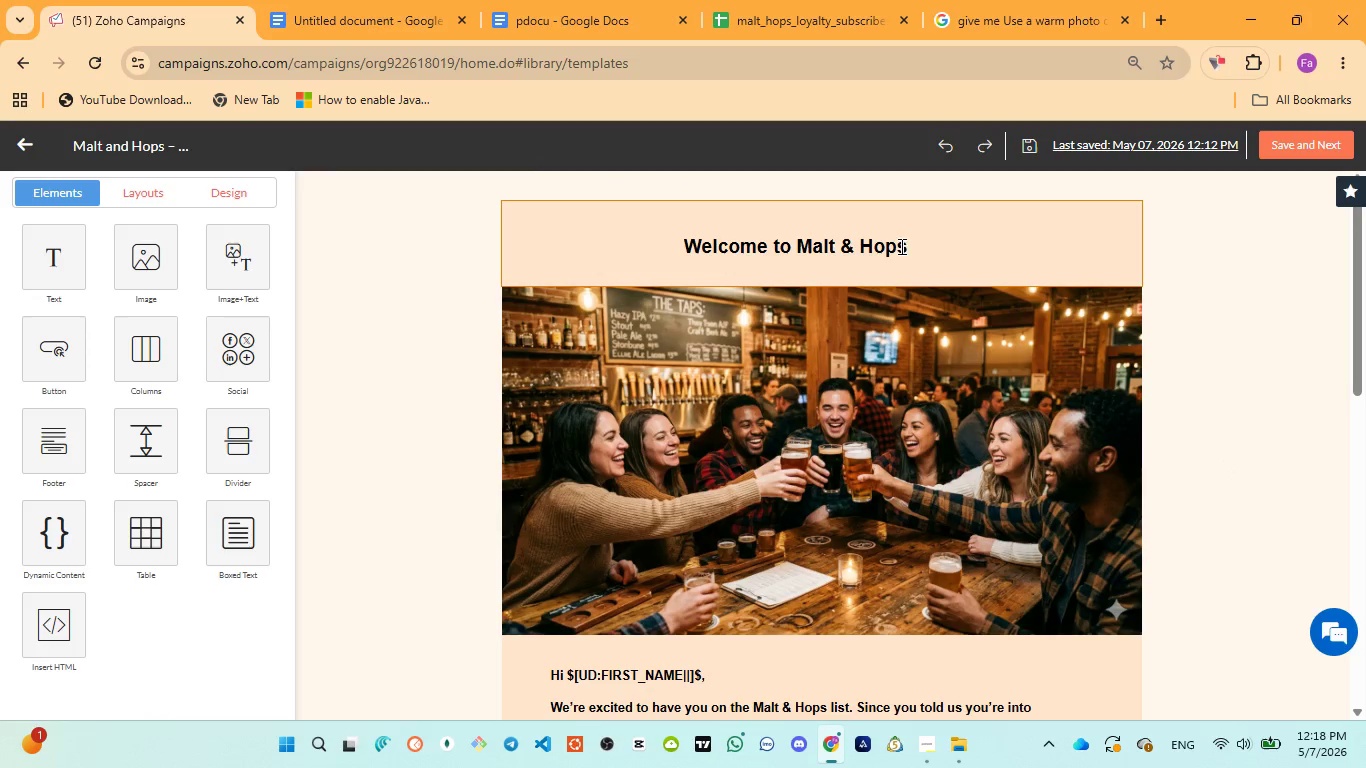 
scroll: coordinate [810, 360], scroll_direction: down, amount: 3.0
 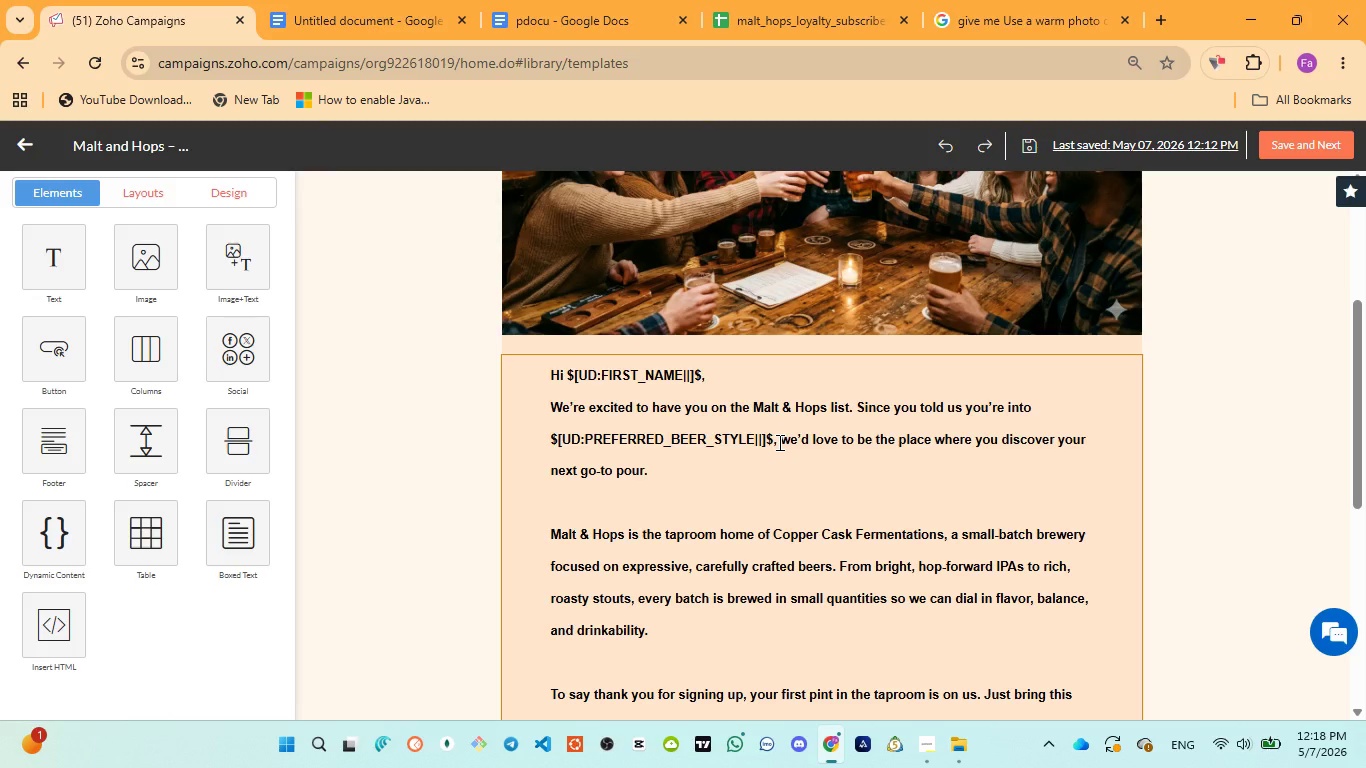 
wait(29.45)
 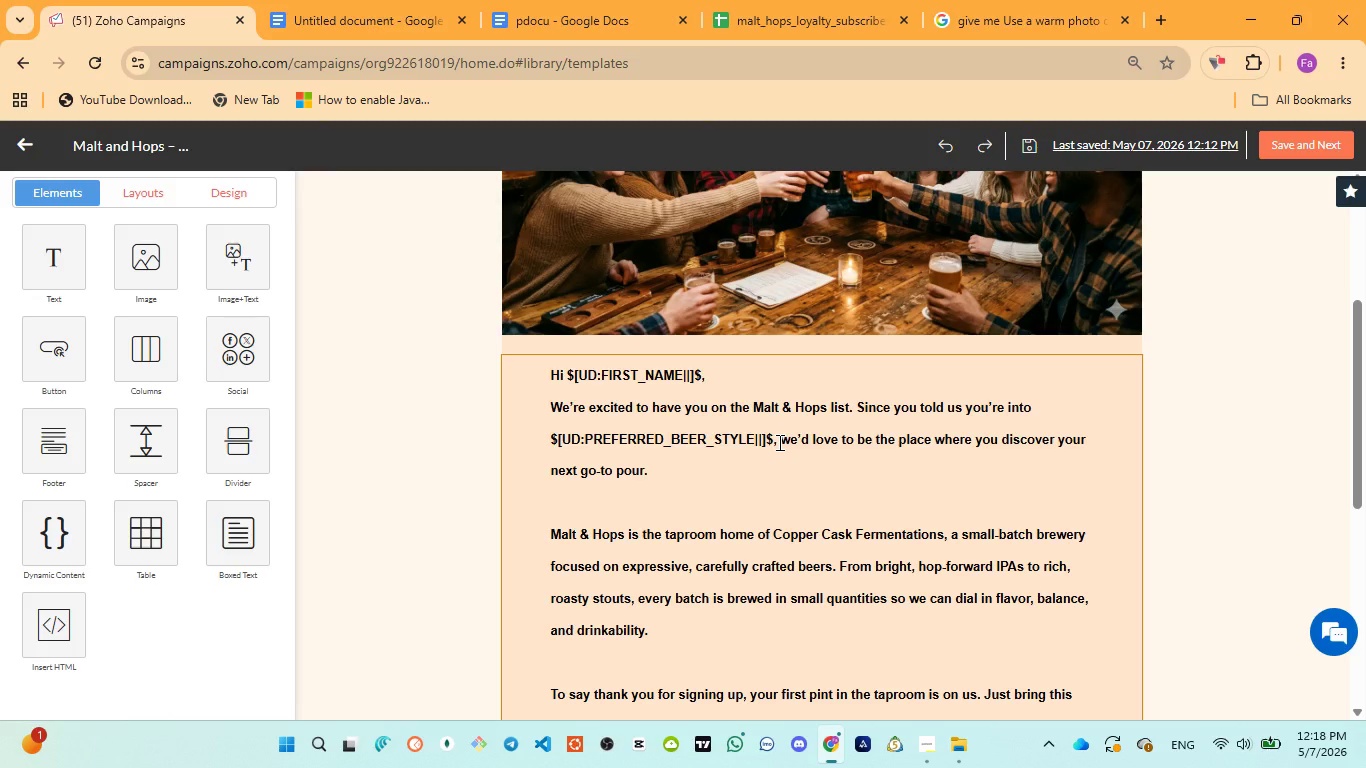 
scroll: coordinate [806, 579], scroll_direction: down, amount: 7.0
 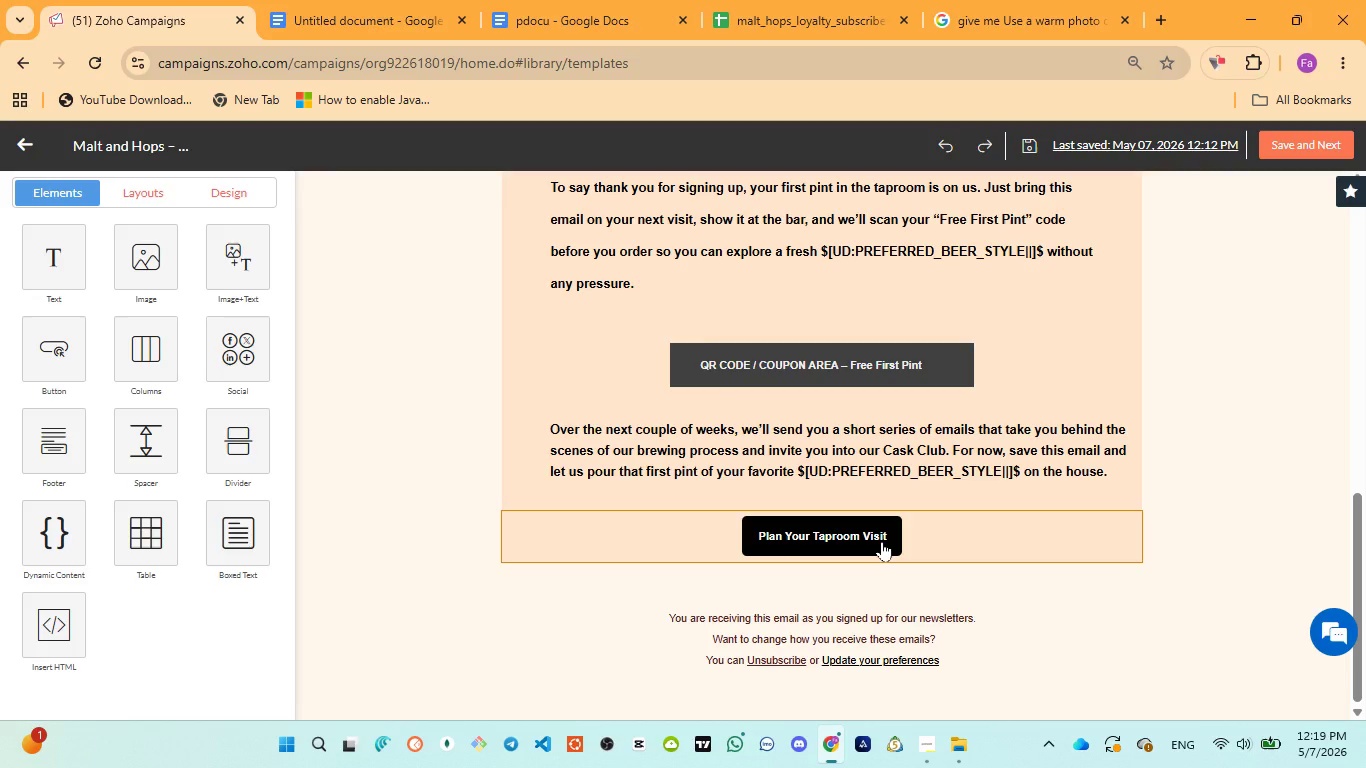 
left_click([882, 541])
 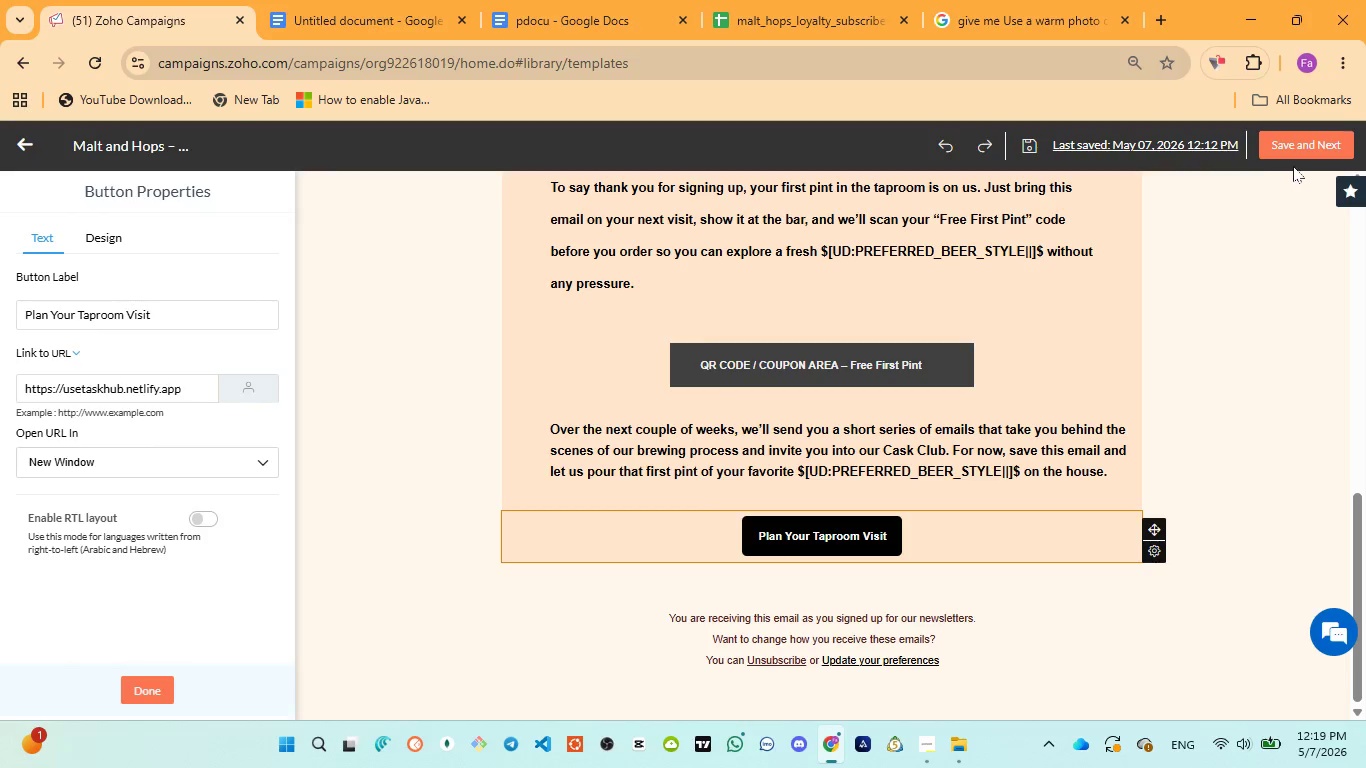 
left_click([1301, 141])
 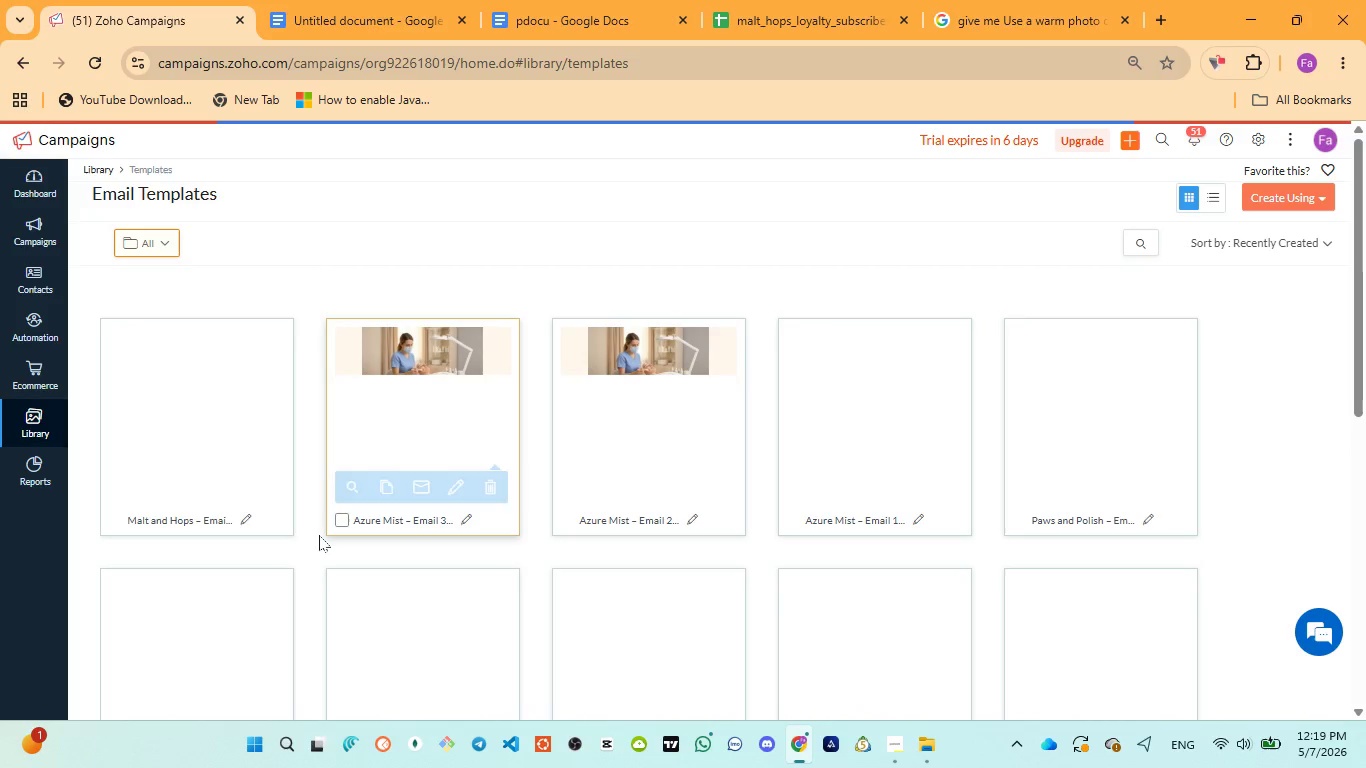 
wait(5.62)
 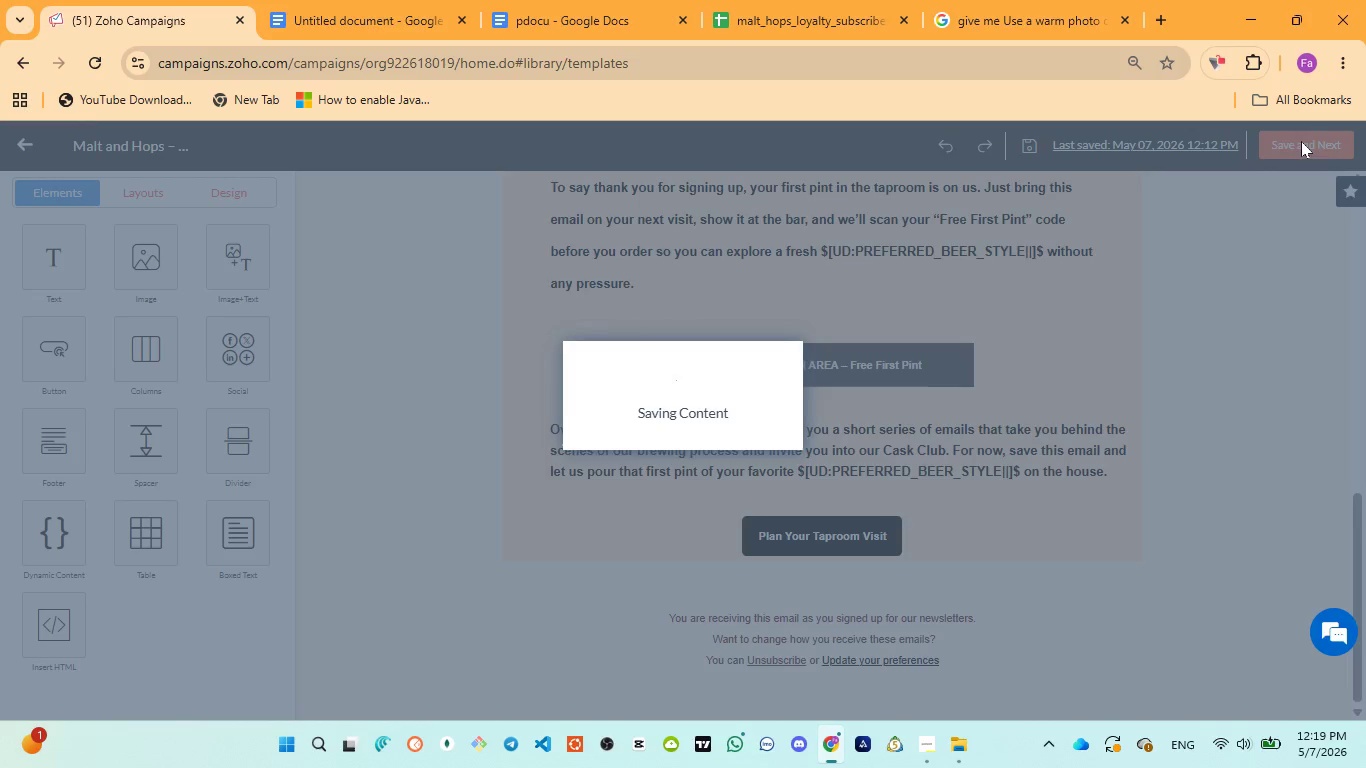 
left_click([137, 490])
 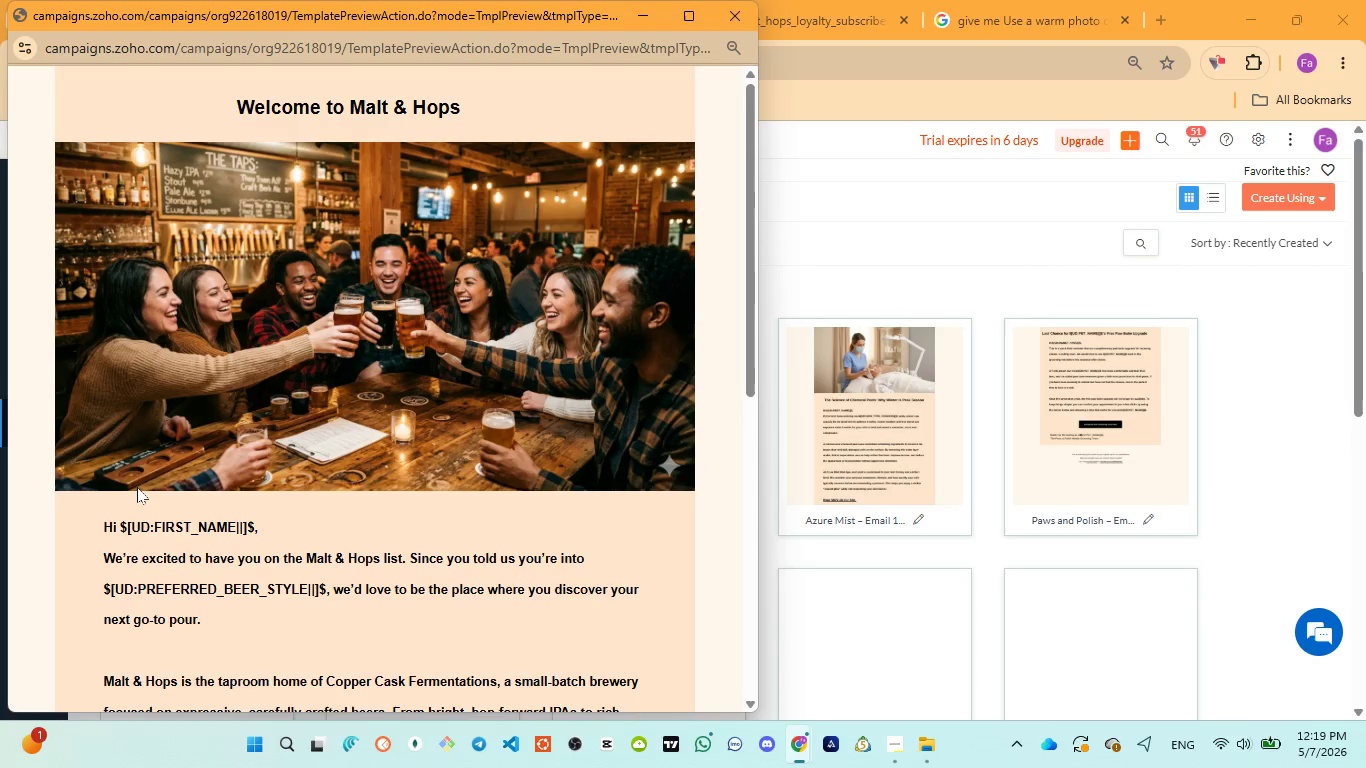 
wait(10.77)
 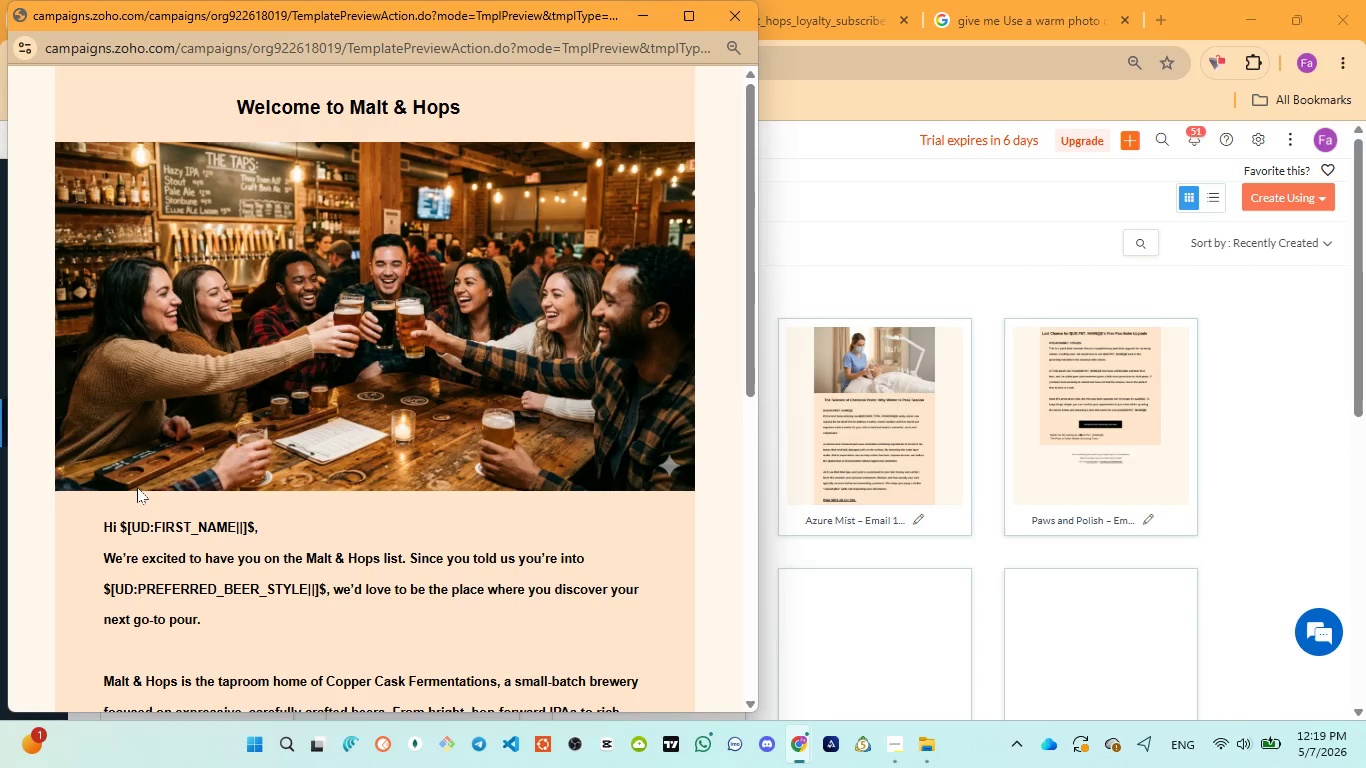 
scroll: coordinate [219, 426], scroll_direction: up, amount: 2.0
 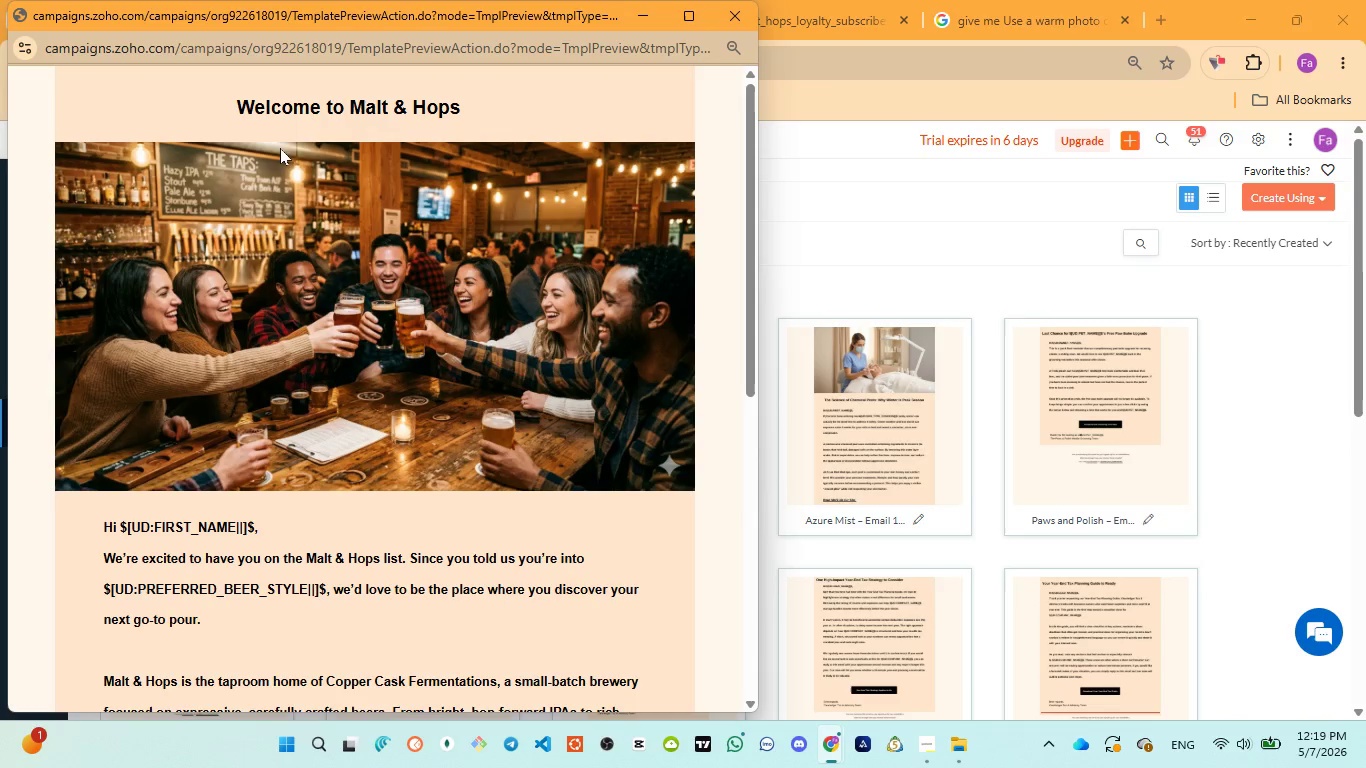 
left_click_drag(start_coordinate=[239, 109], to_coordinate=[520, 106])
 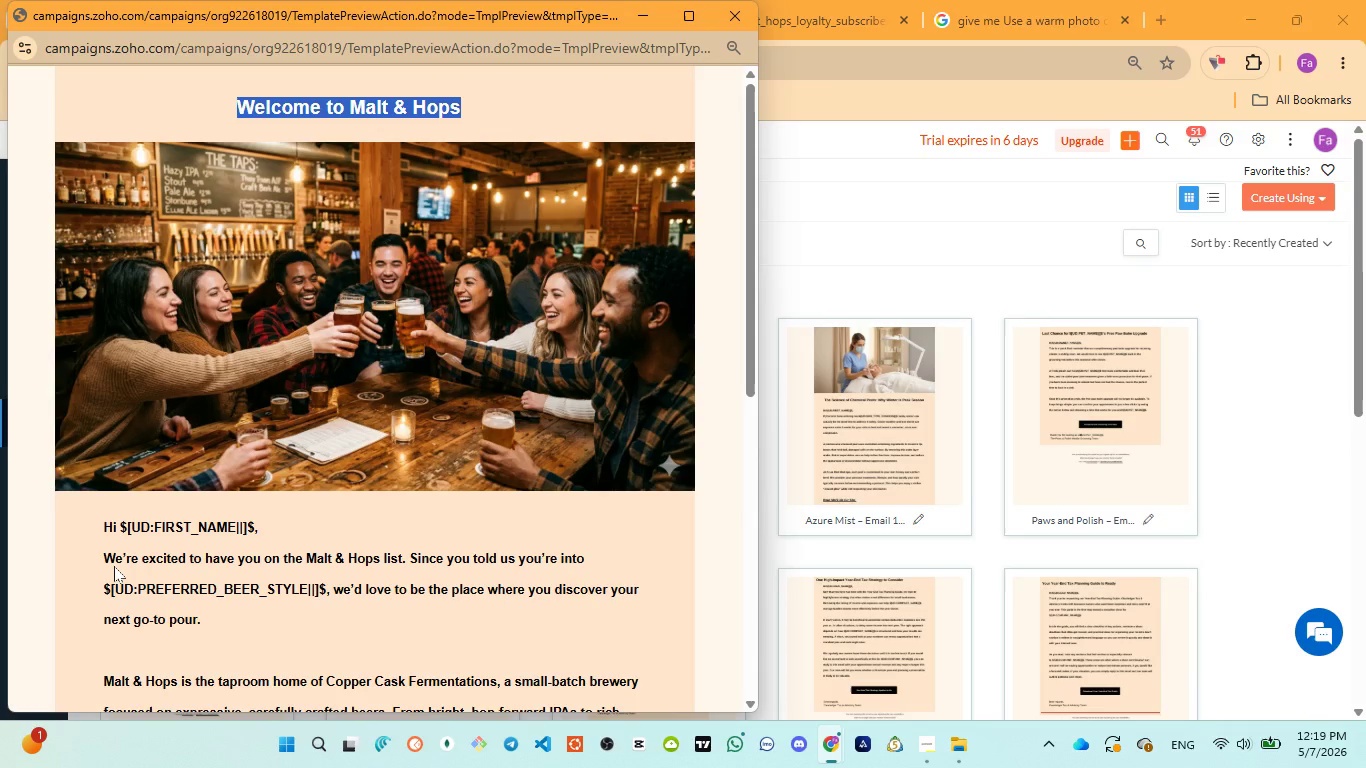 
wait(5.89)
 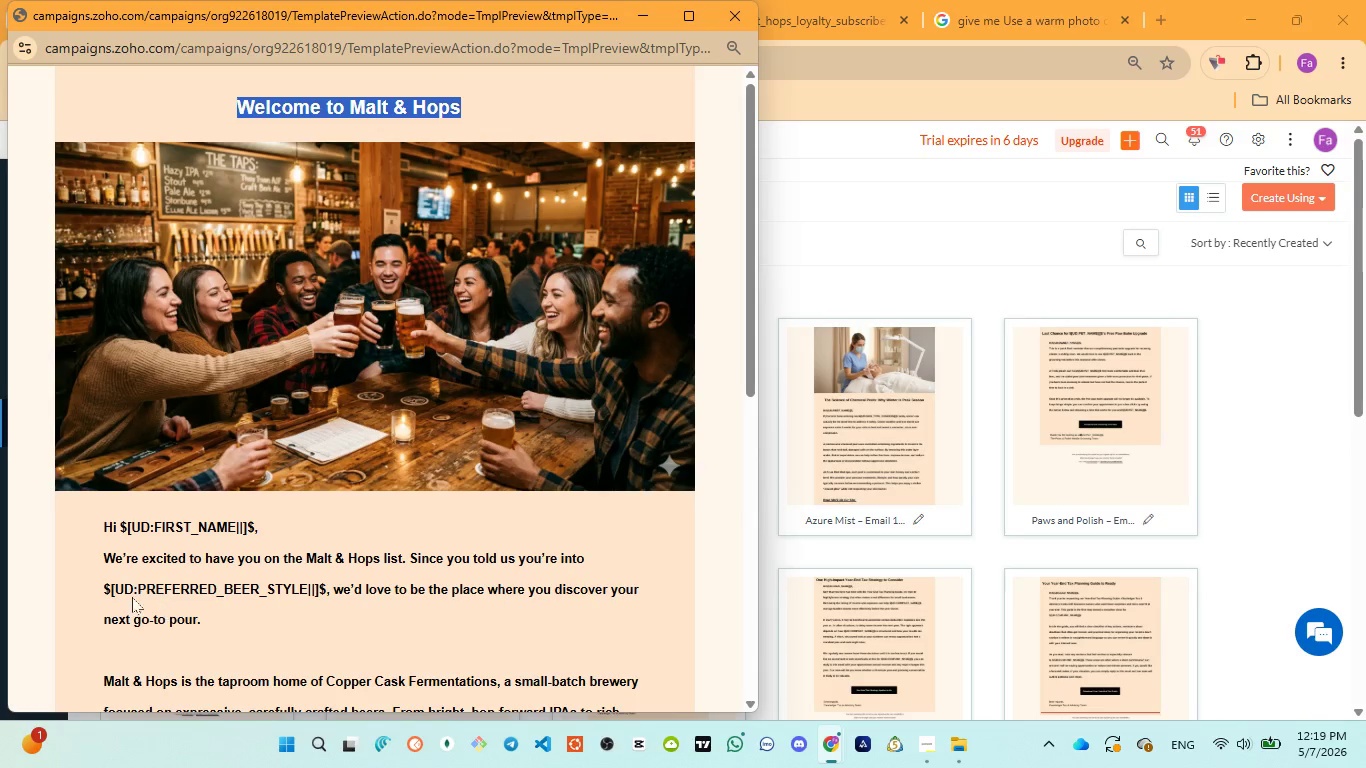 
scroll: coordinate [115, 582], scroll_direction: down, amount: 3.0
 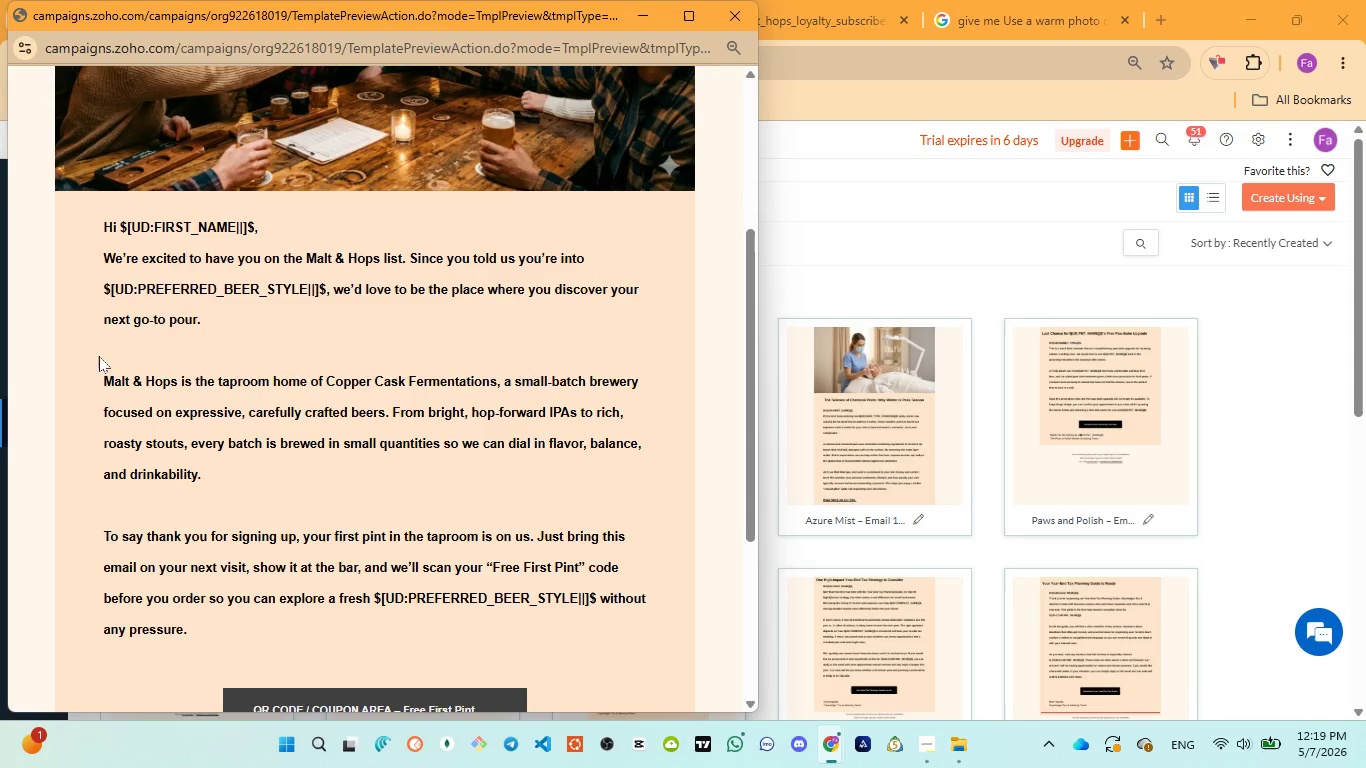 
wait(14.41)
 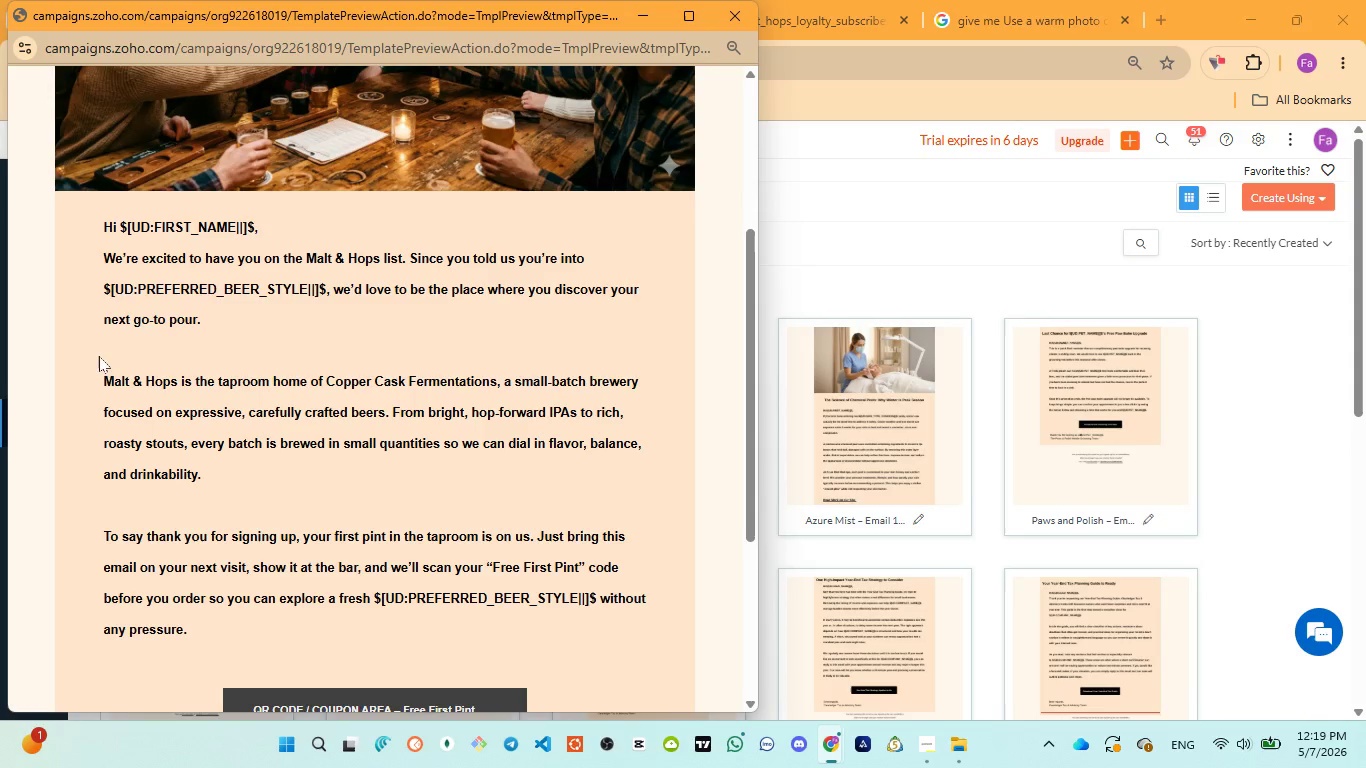 
scroll: coordinate [372, 354], scroll_direction: down, amount: 5.0
 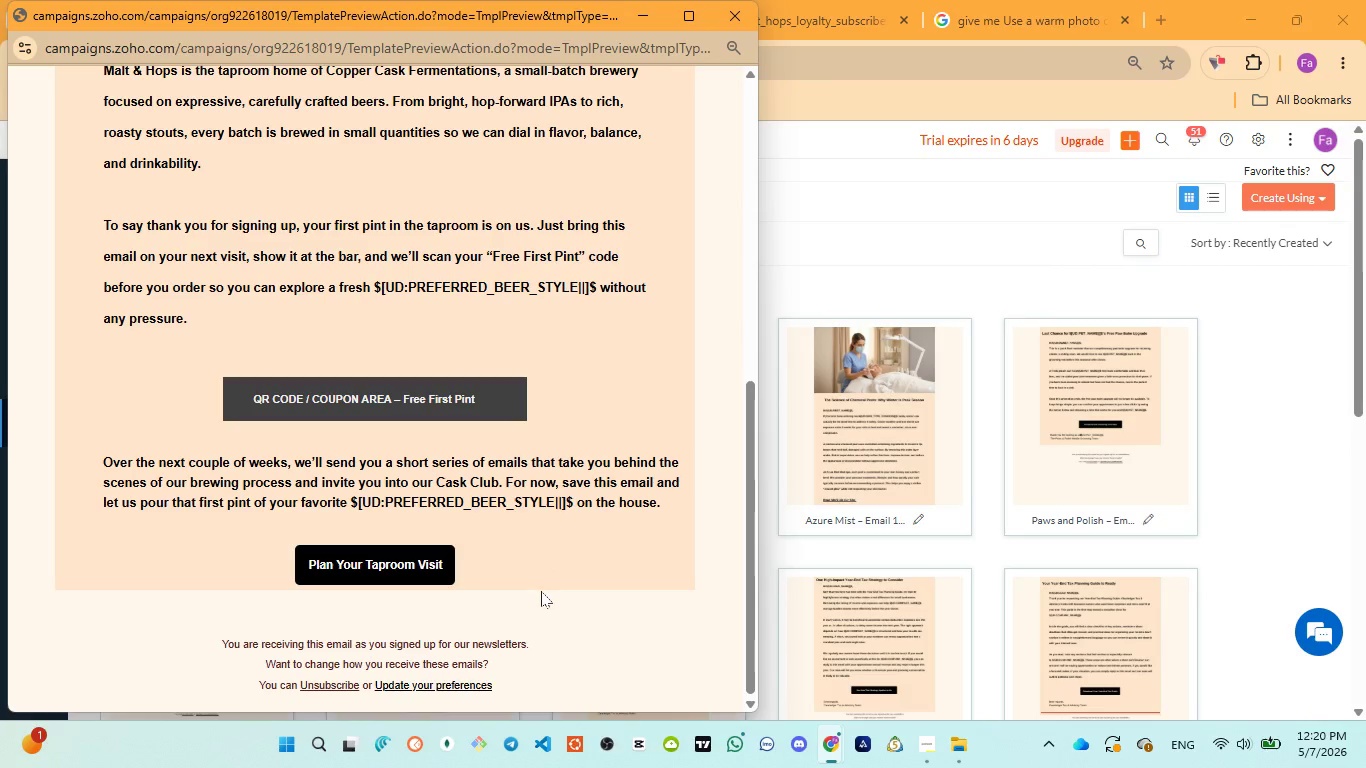 
wait(9.4)
 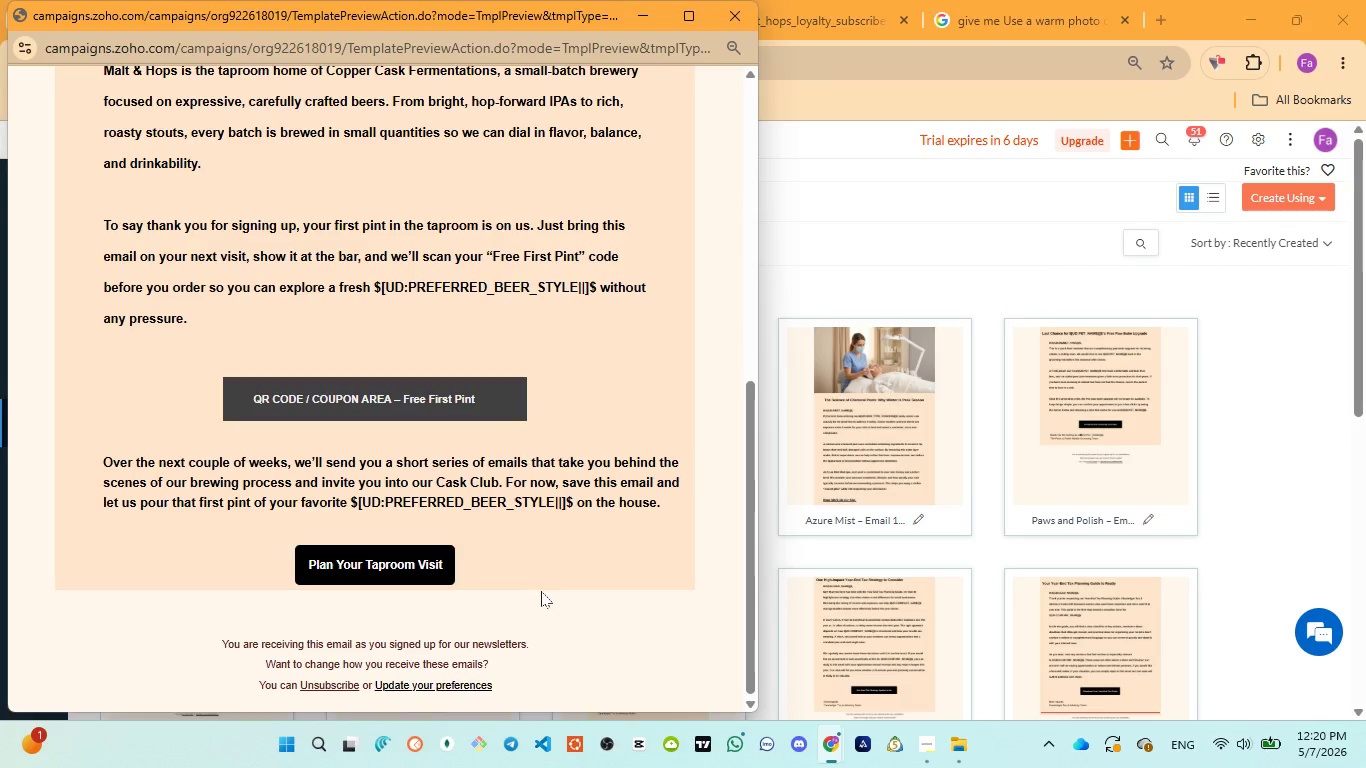 
left_click([392, 567])
 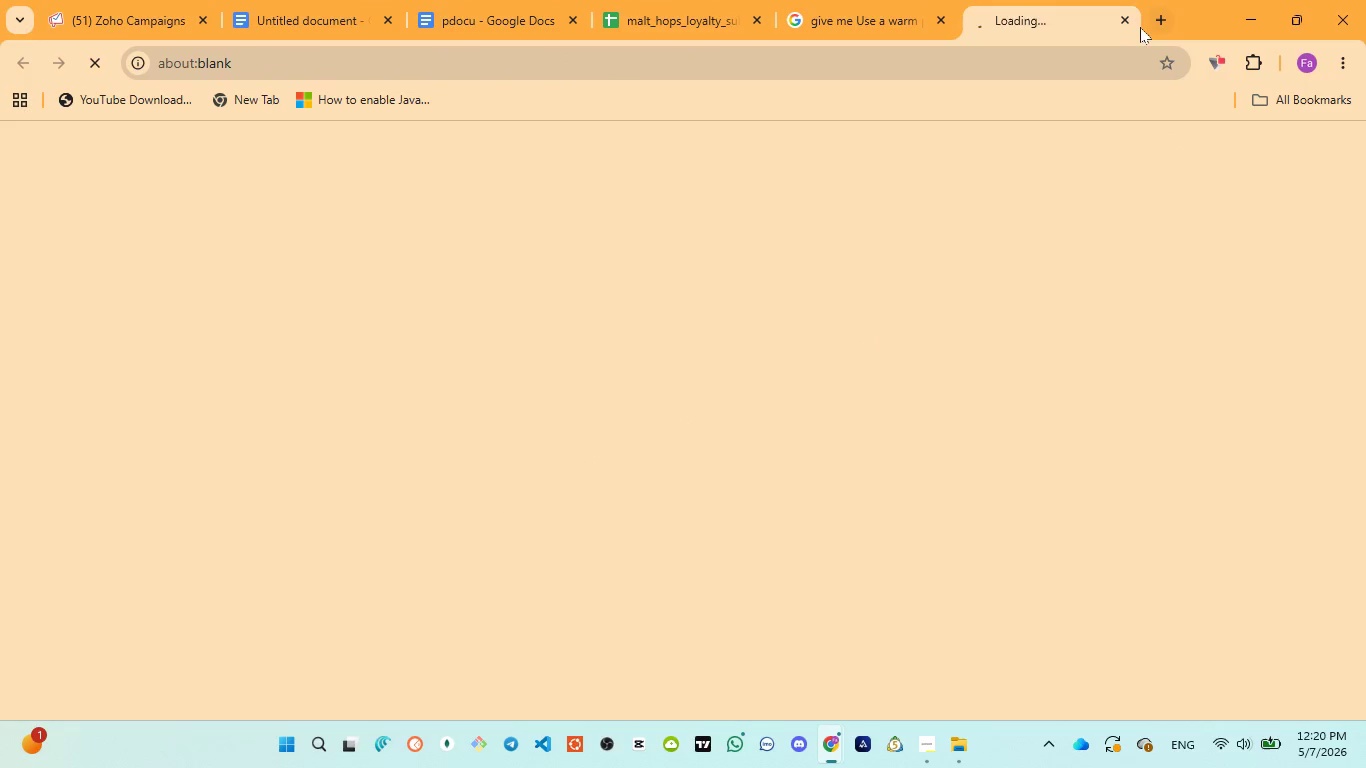 
left_click([1130, 24])
 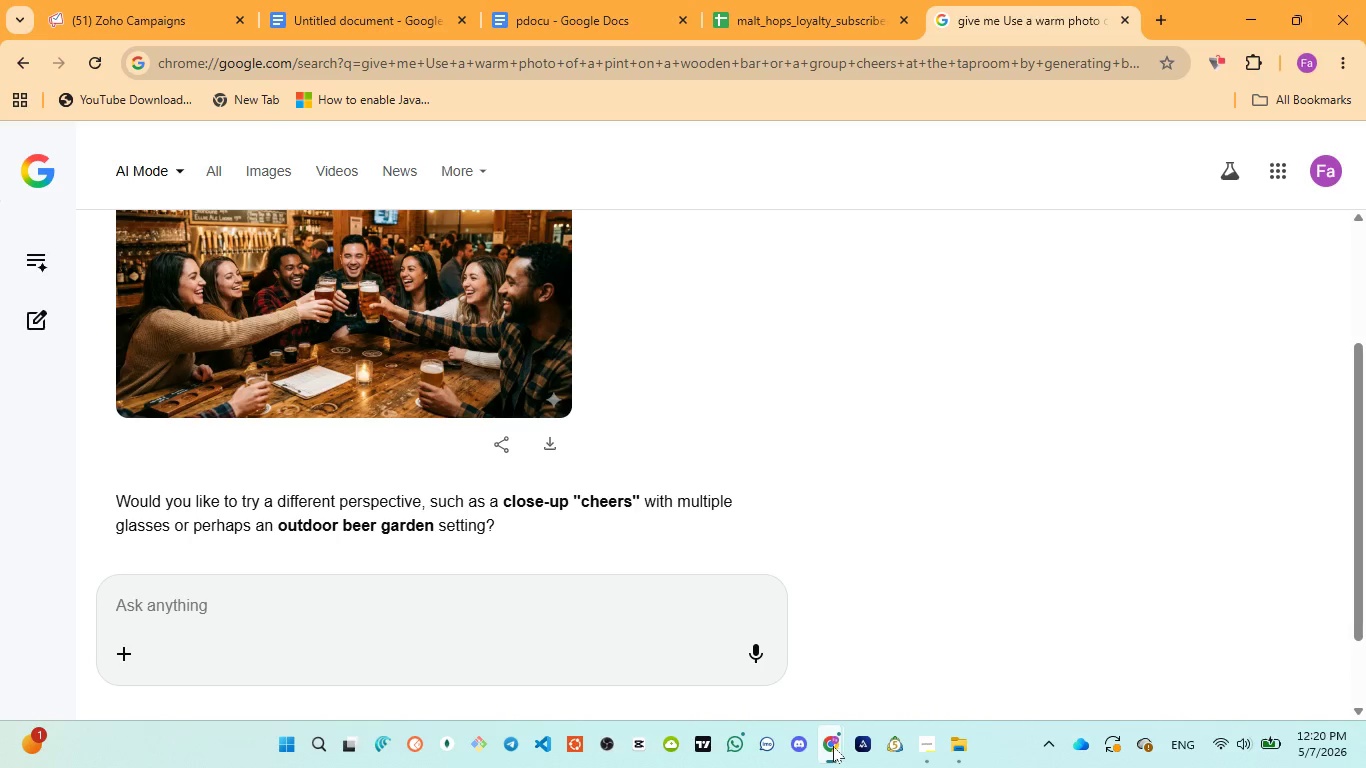 
left_click([912, 645])
 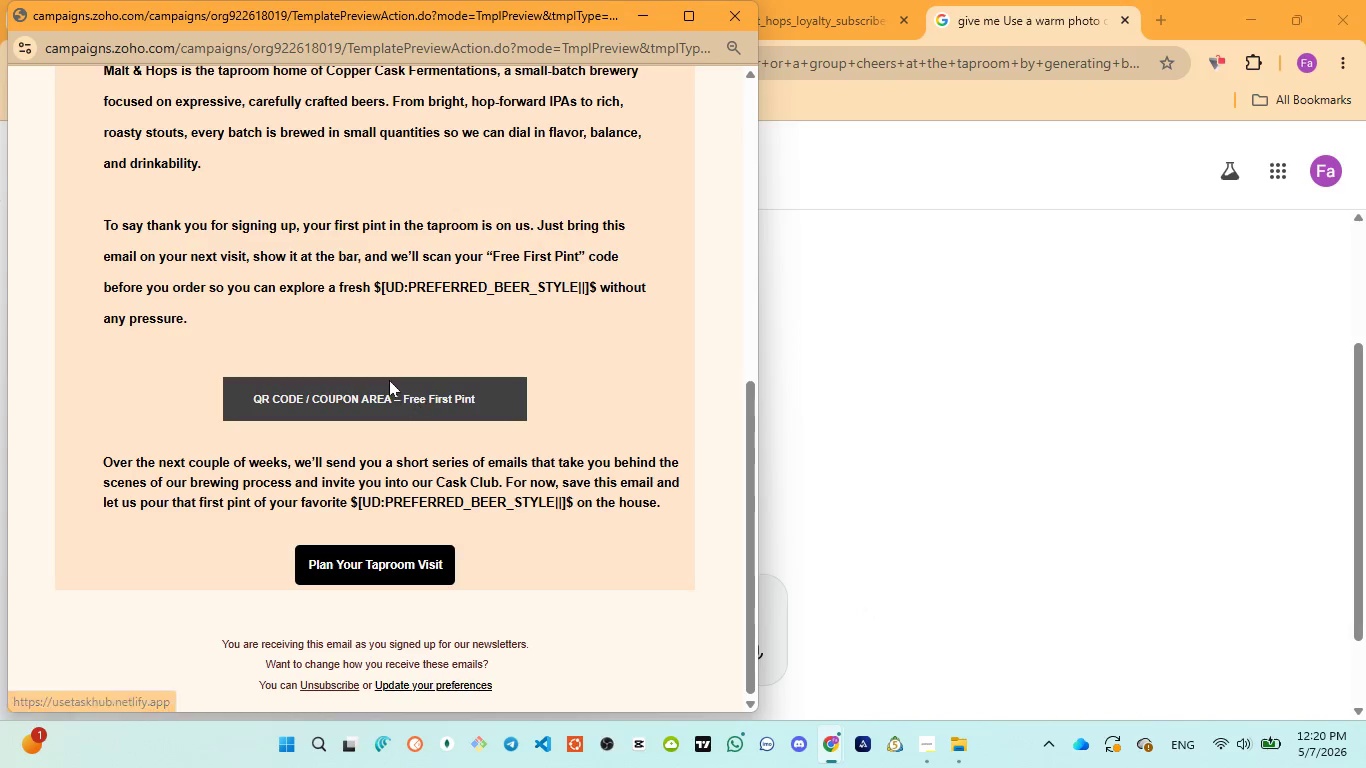 
scroll: coordinate [389, 376], scroll_direction: none, amount: 0.0
 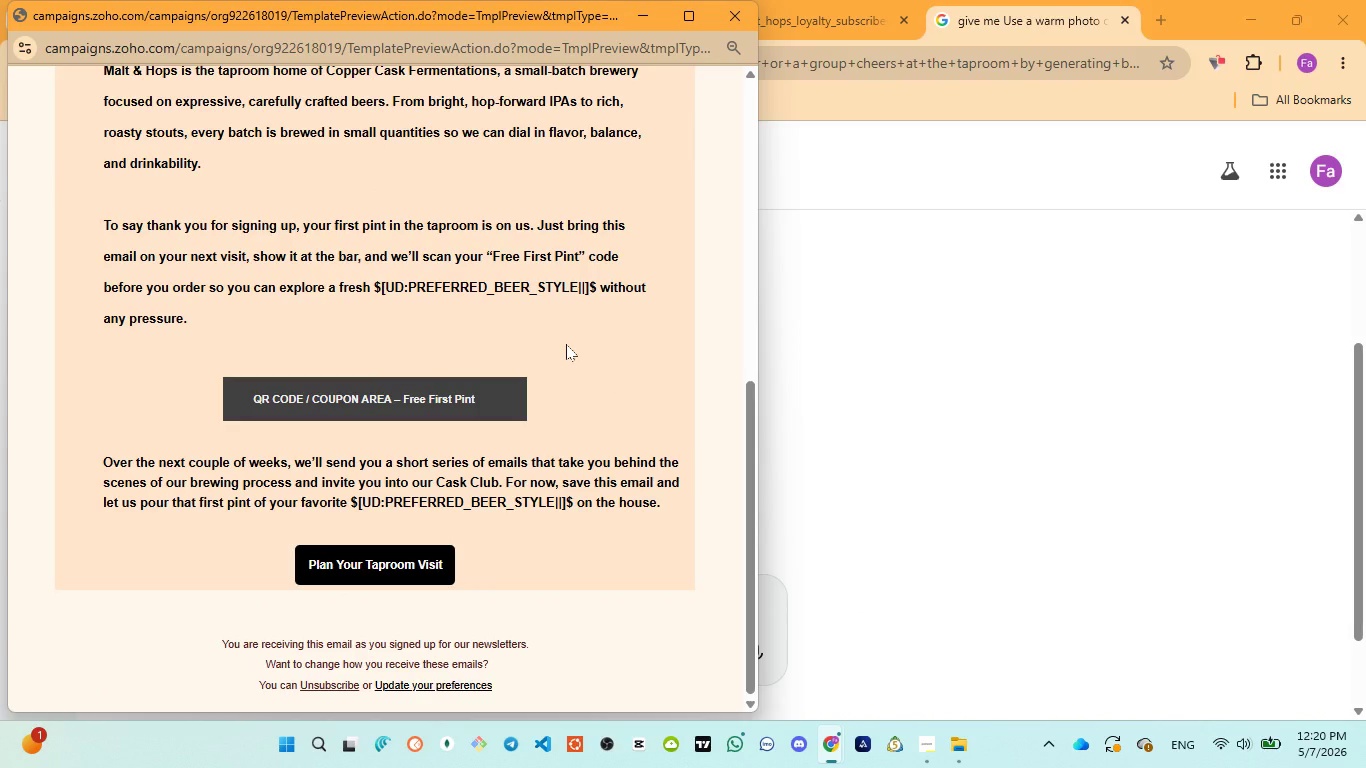 
scroll: coordinate [593, 279], scroll_direction: up, amount: 8.0
 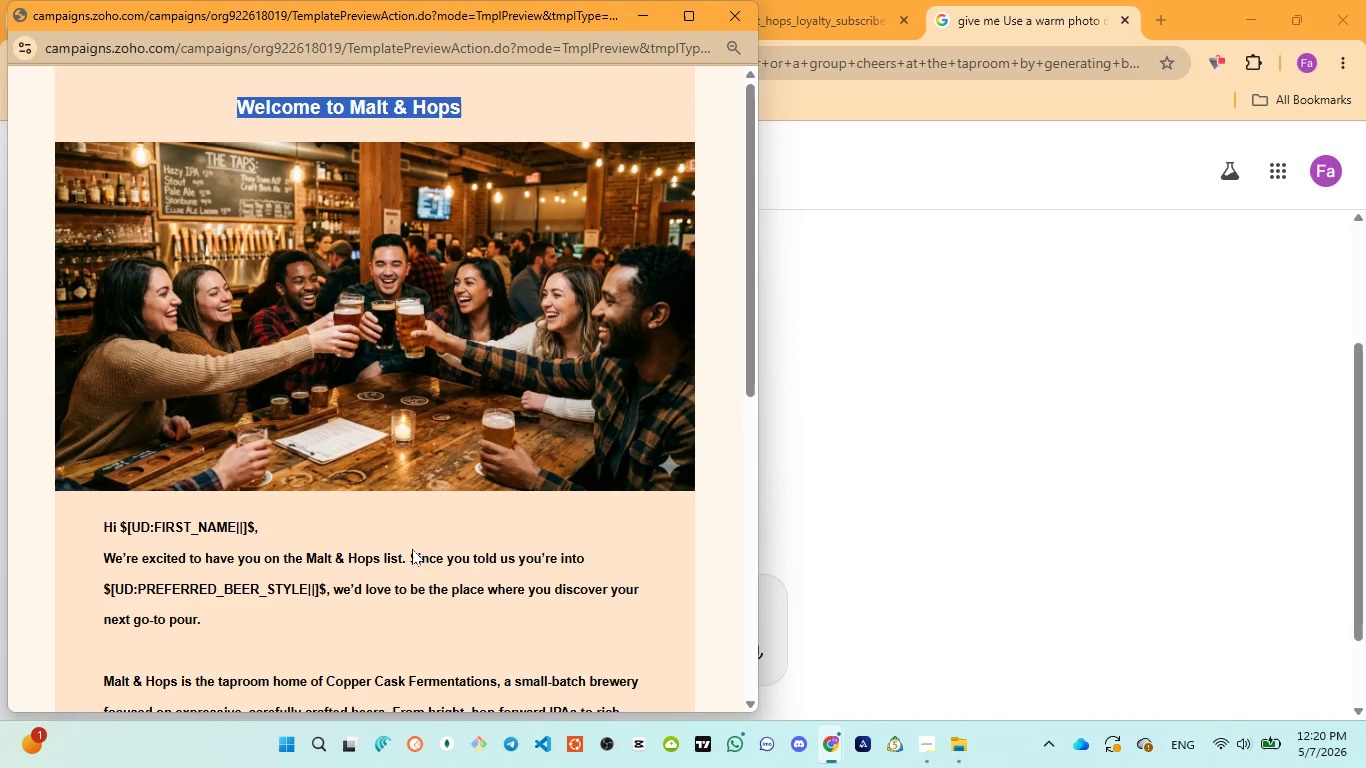 
scroll: coordinate [559, 504], scroll_direction: down, amount: 6.0
 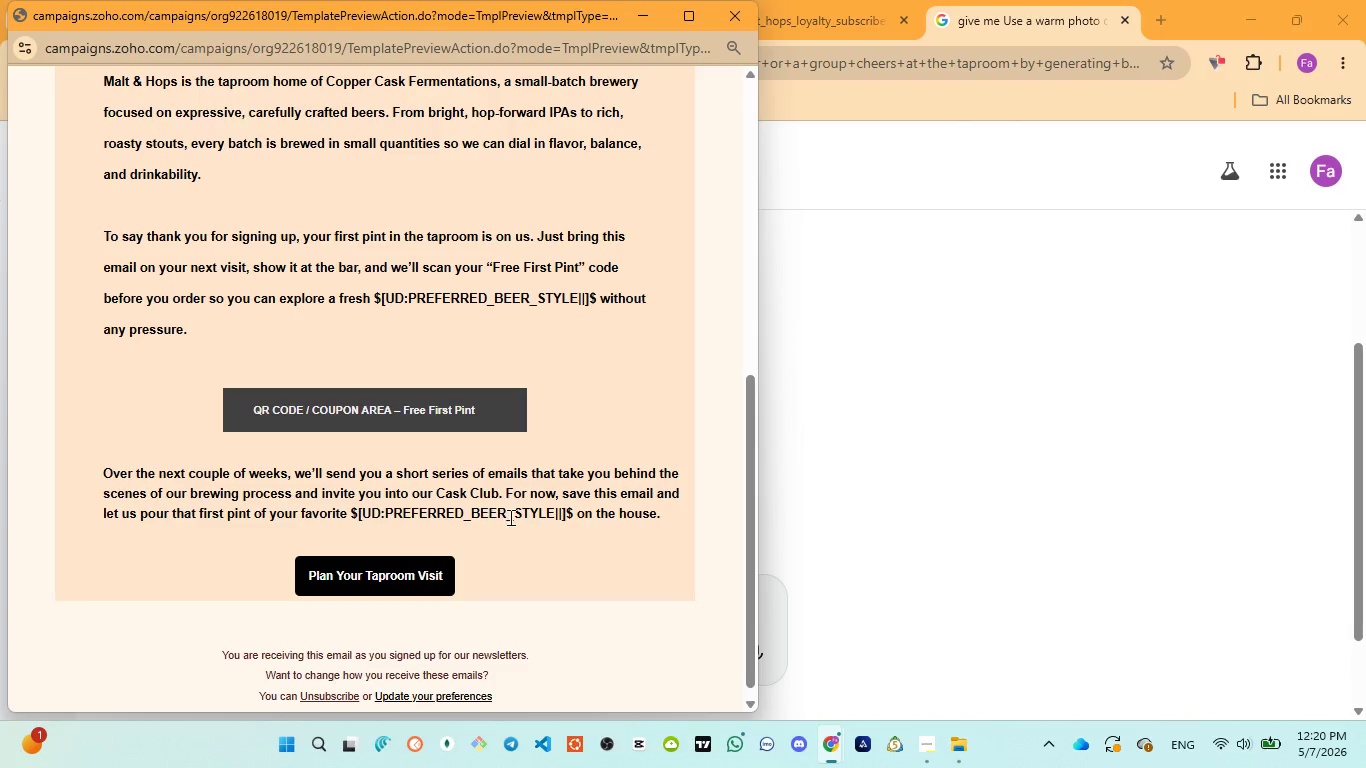 
scroll: coordinate [540, 504], scroll_direction: up, amount: 11.0
 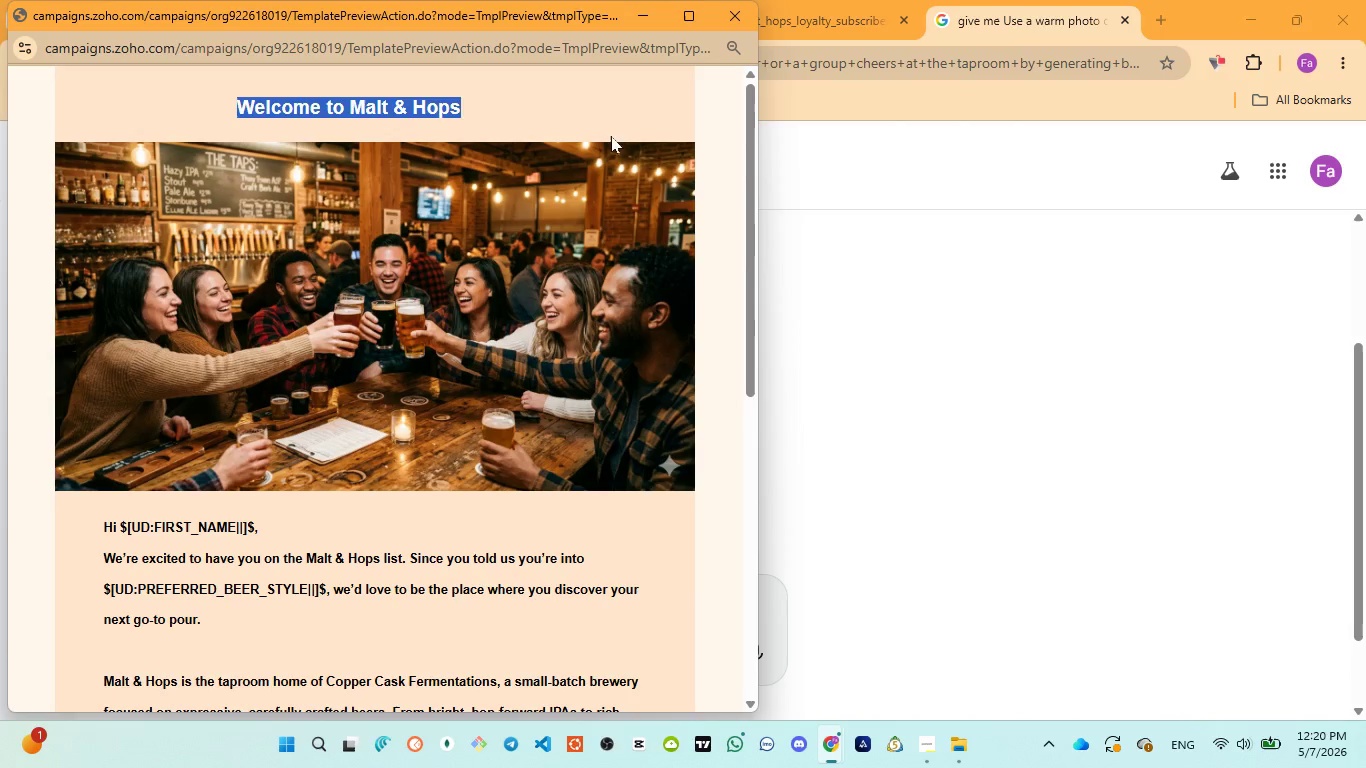 
left_click([611, 119])
 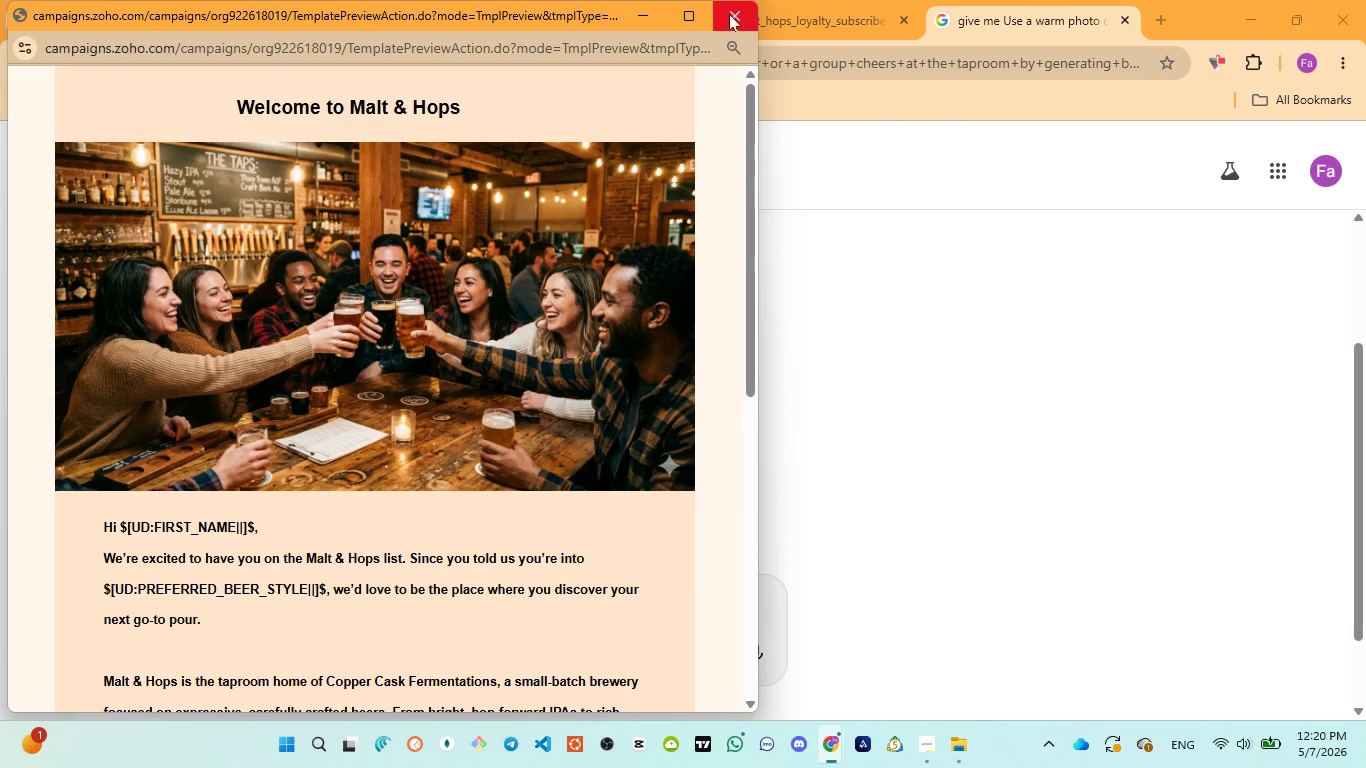 
left_click([729, 17])
 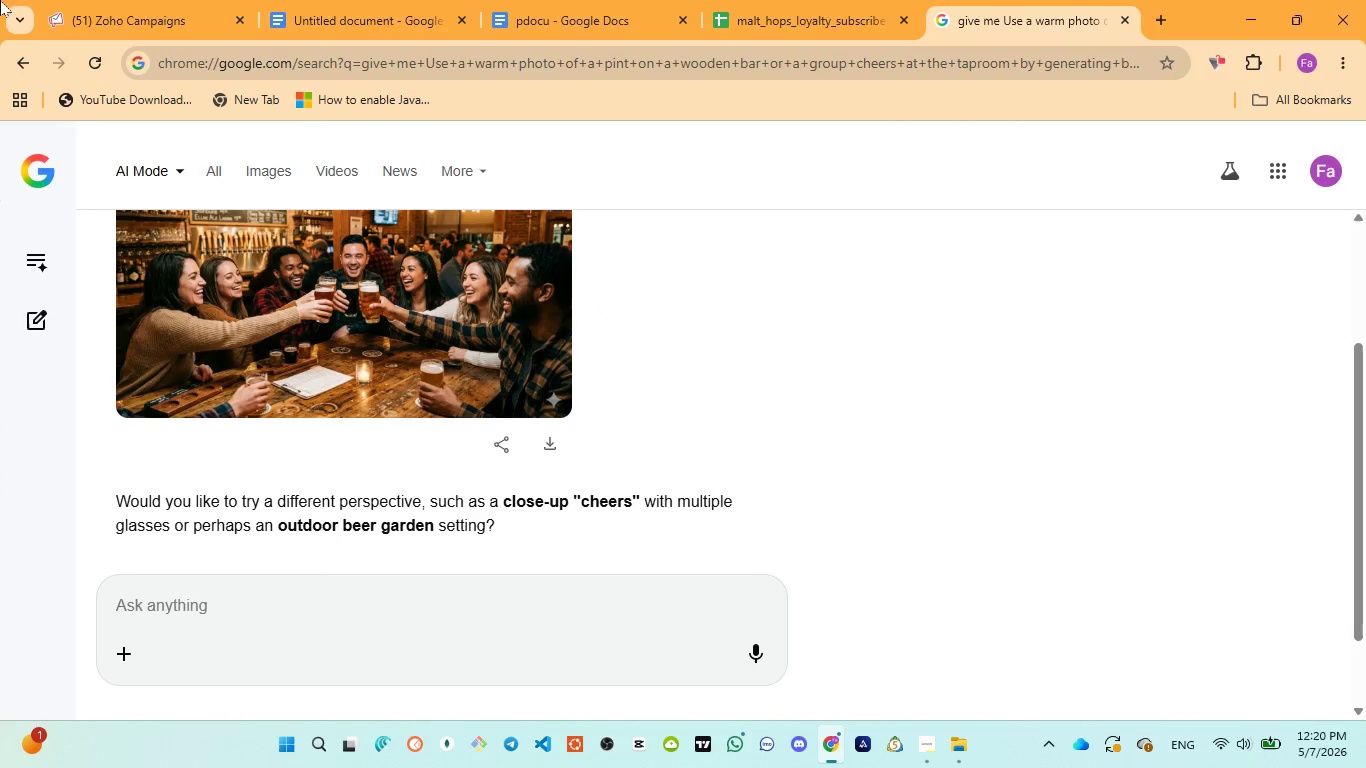 
left_click([75, 7])
 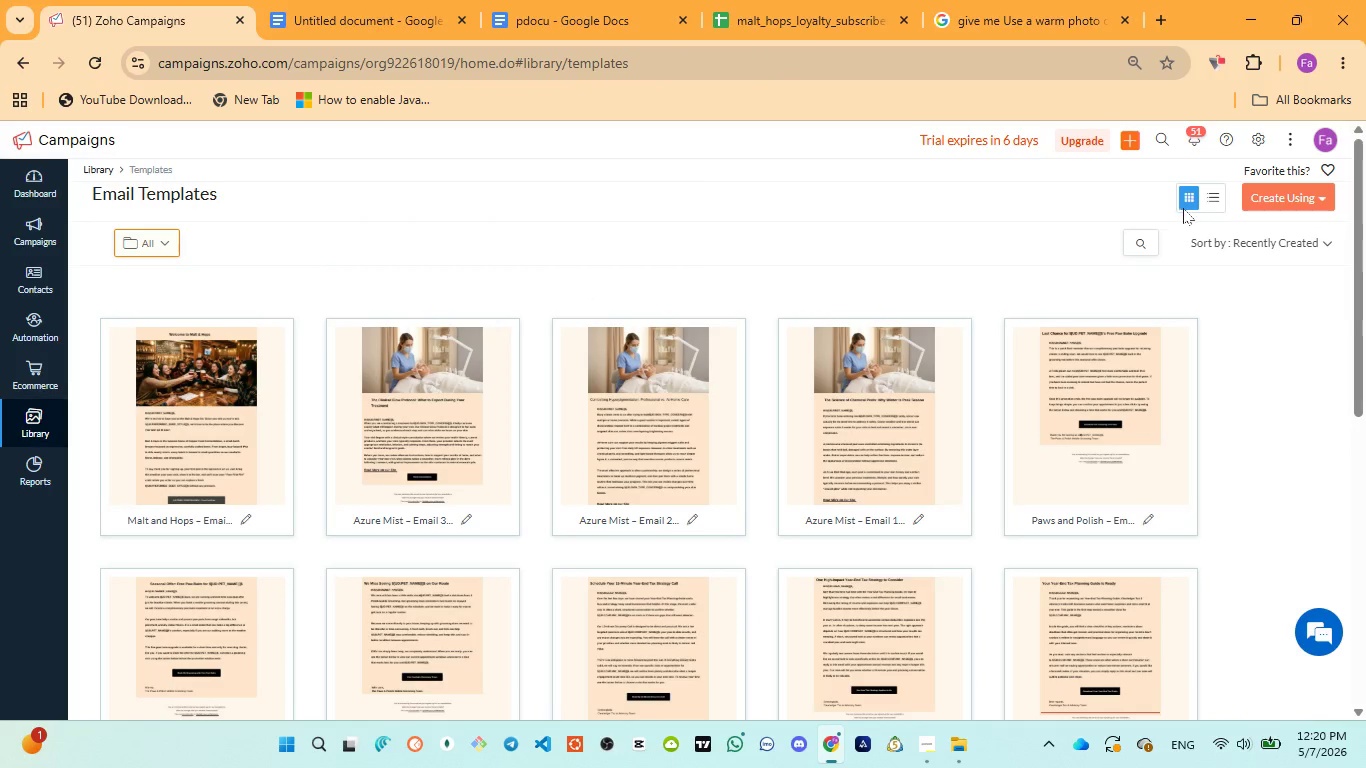 
left_click([1260, 200])
 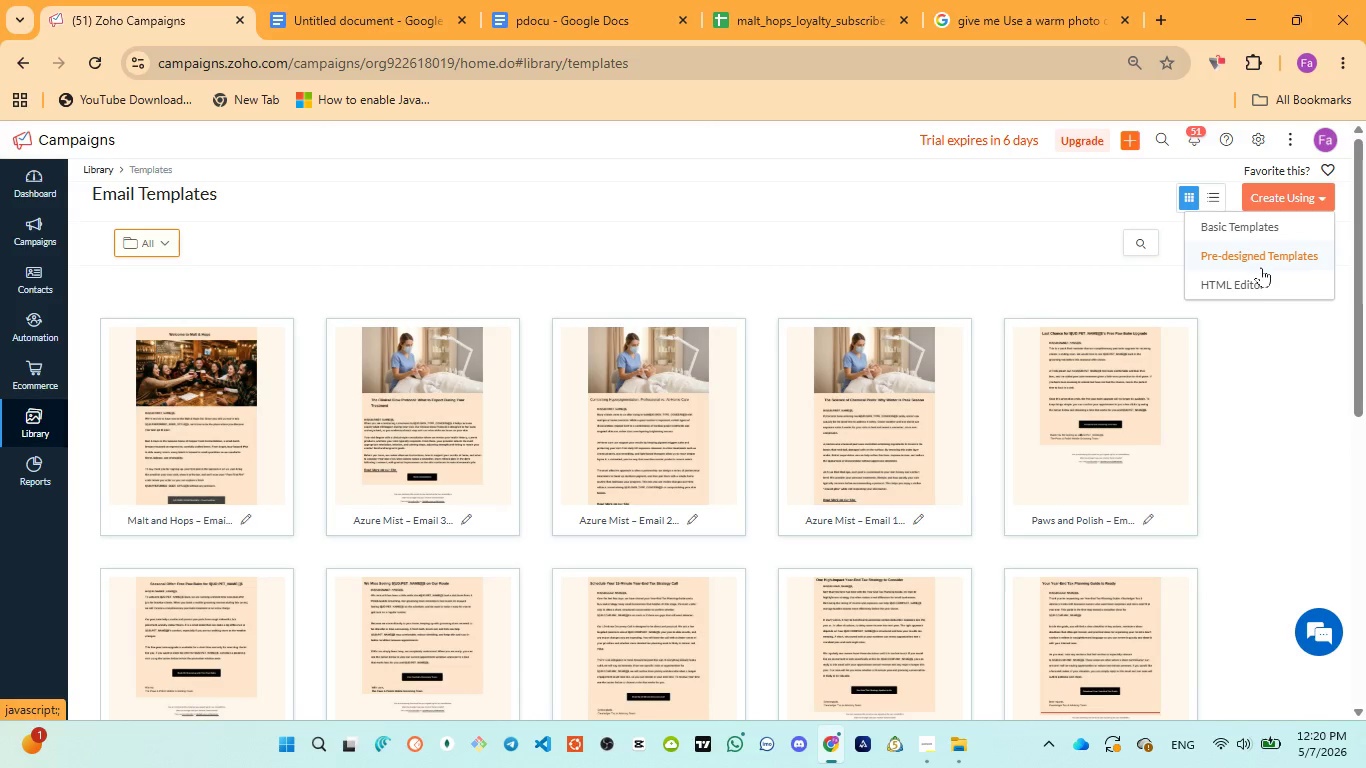 
left_click([1265, 258])
 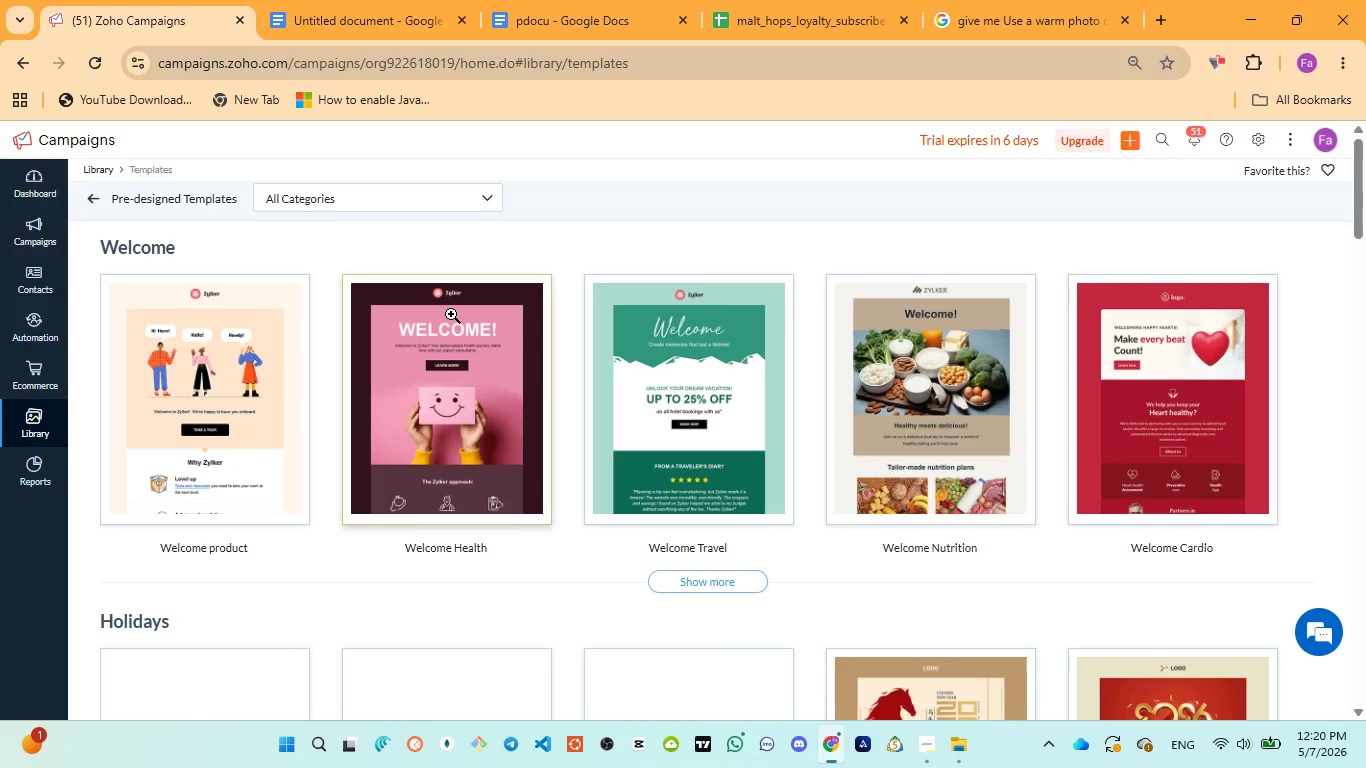 
wait(5.92)
 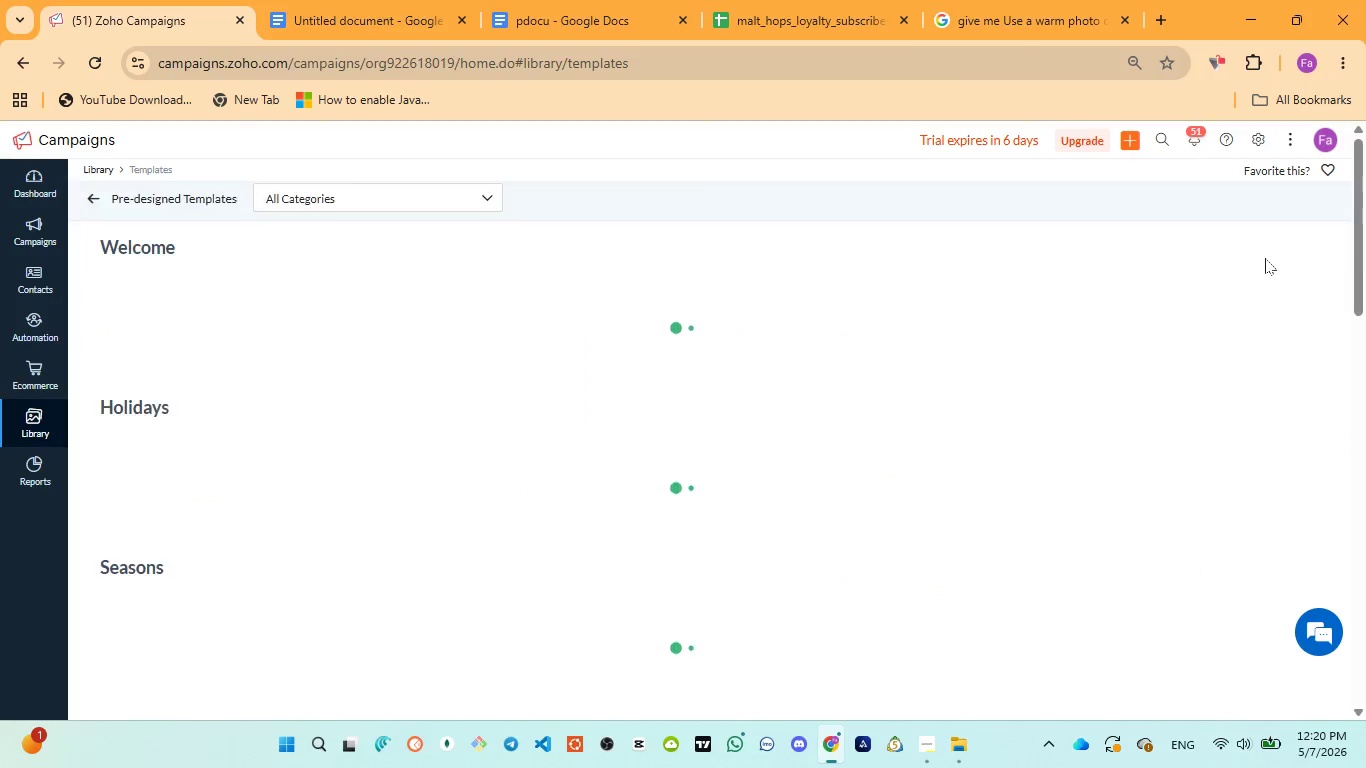 
left_click([212, 441])
 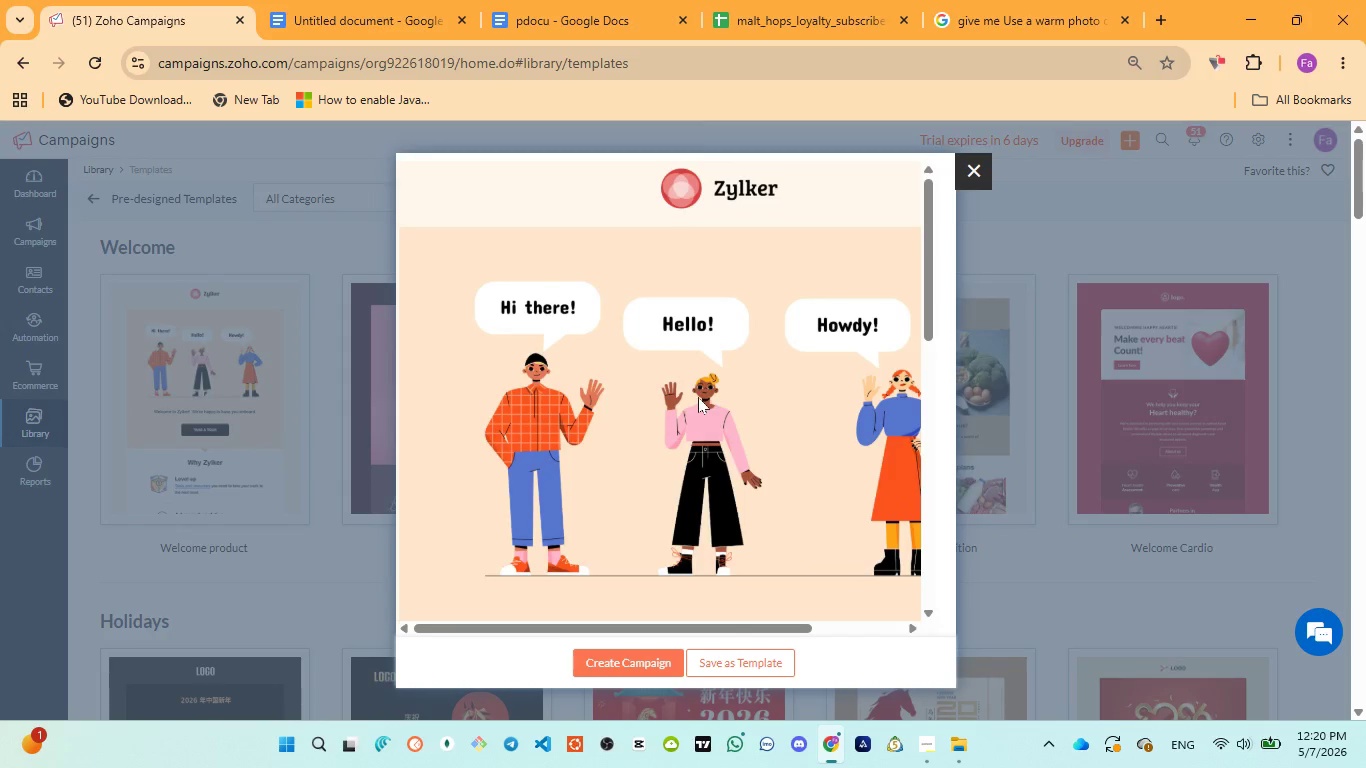 
scroll: coordinate [714, 425], scroll_direction: down, amount: 6.0
 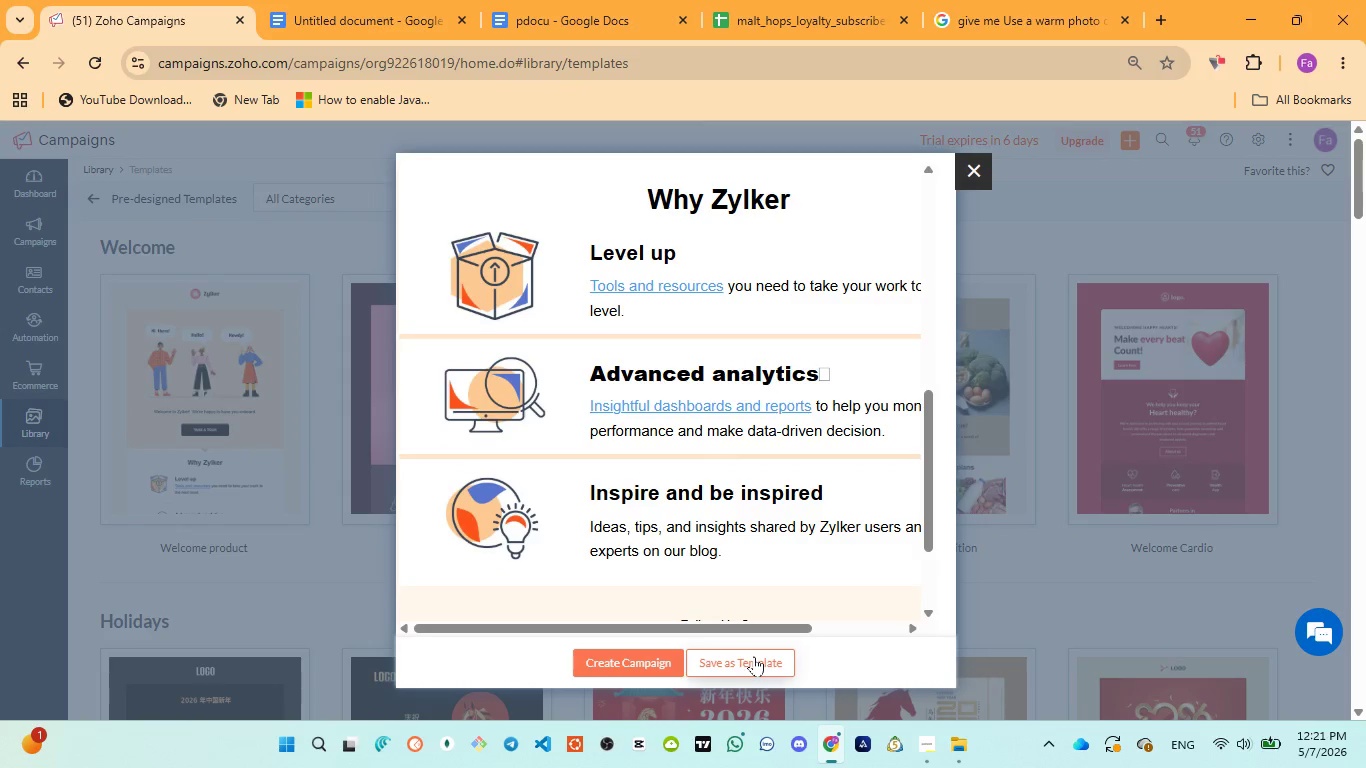 
left_click([754, 656])
 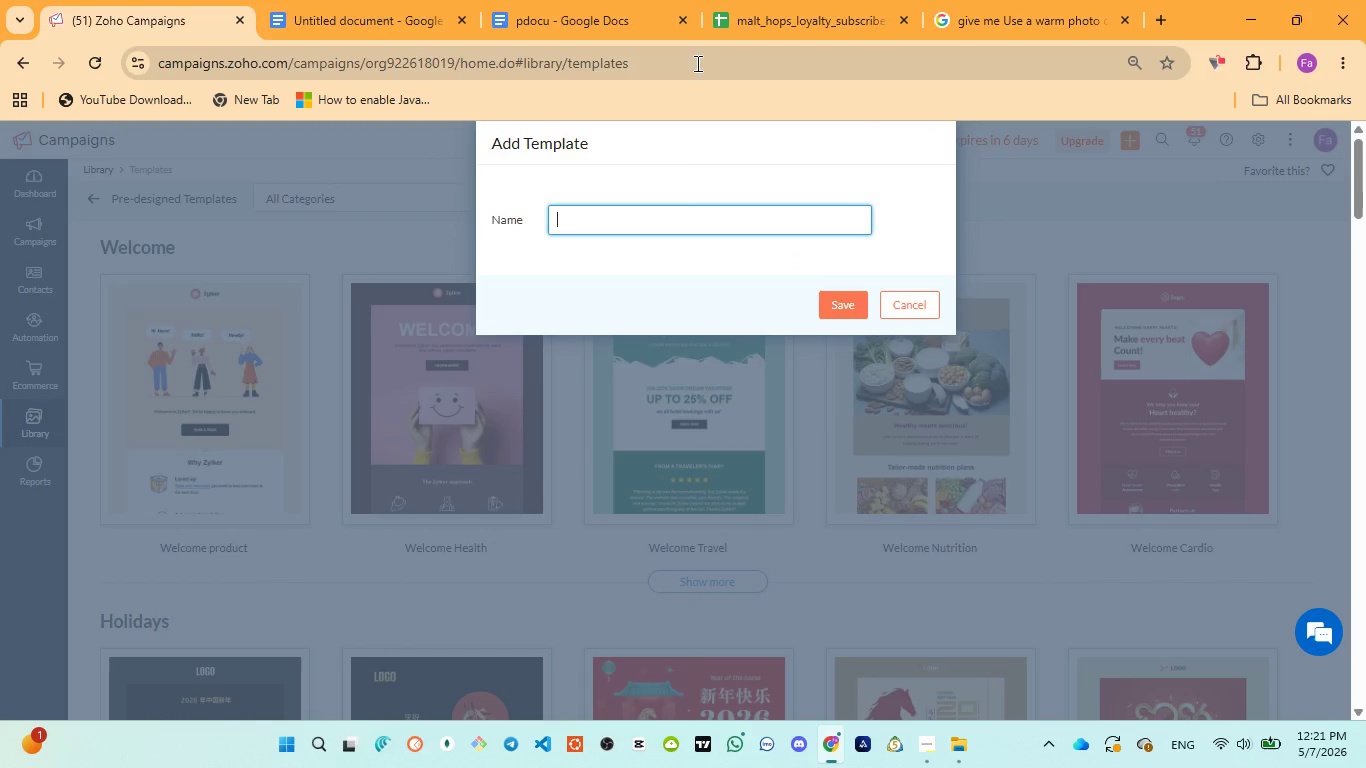 
left_click([597, 4])
 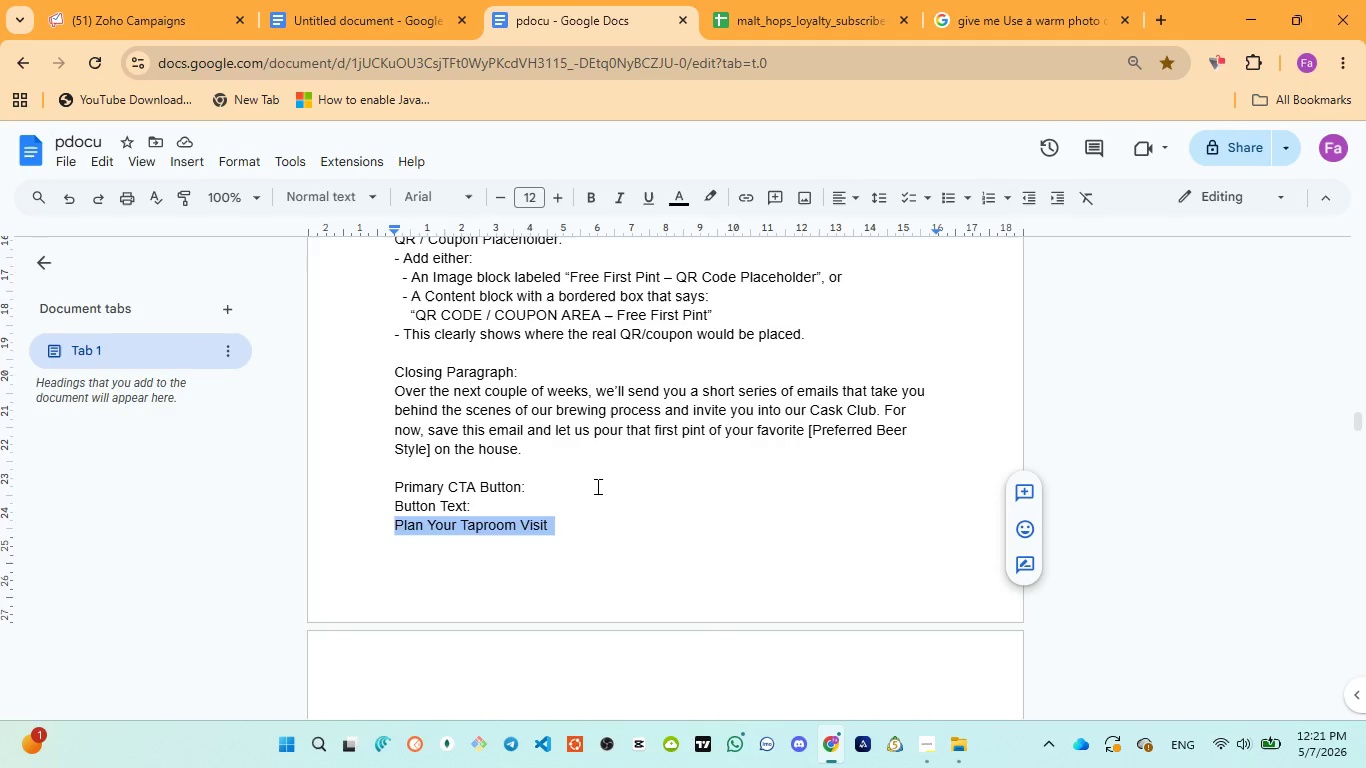 
scroll: coordinate [595, 489], scroll_direction: down, amount: 4.0
 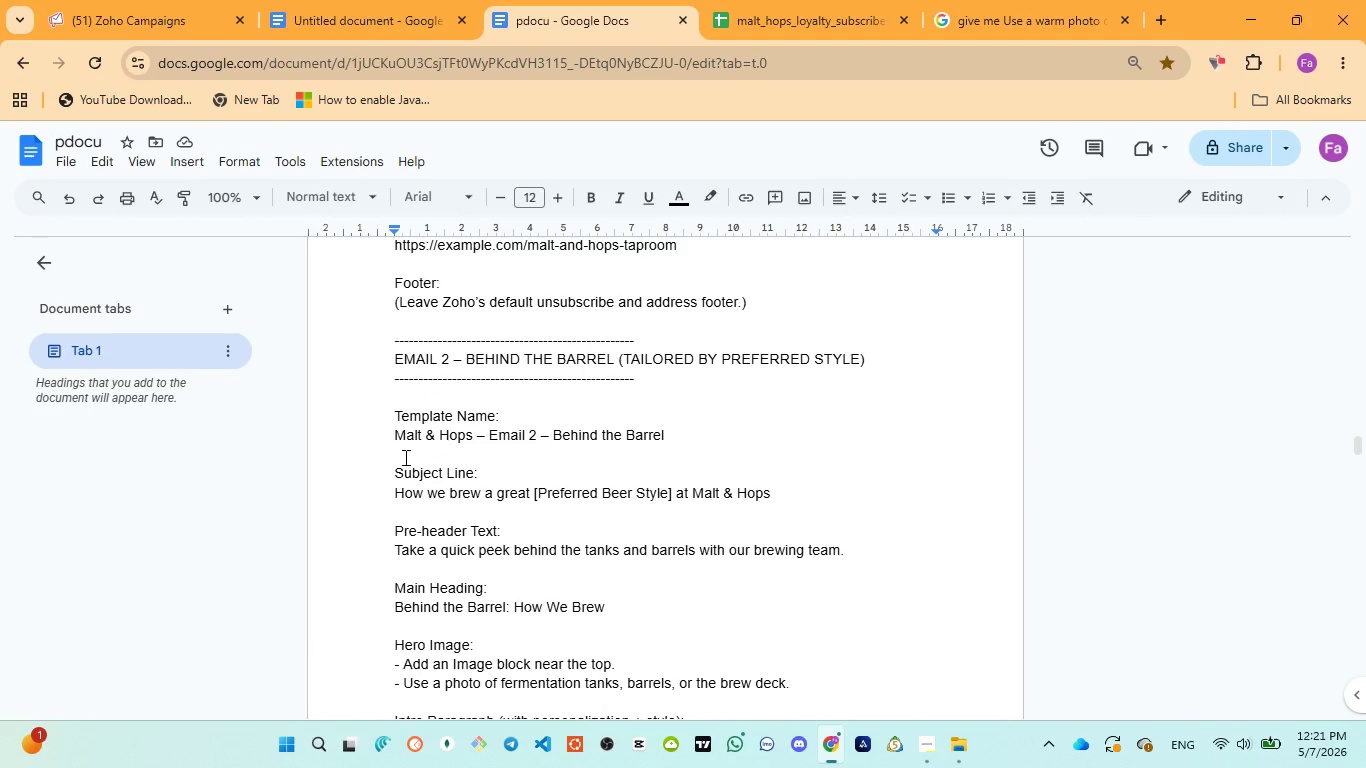 
left_click_drag(start_coordinate=[395, 439], to_coordinate=[669, 439])
 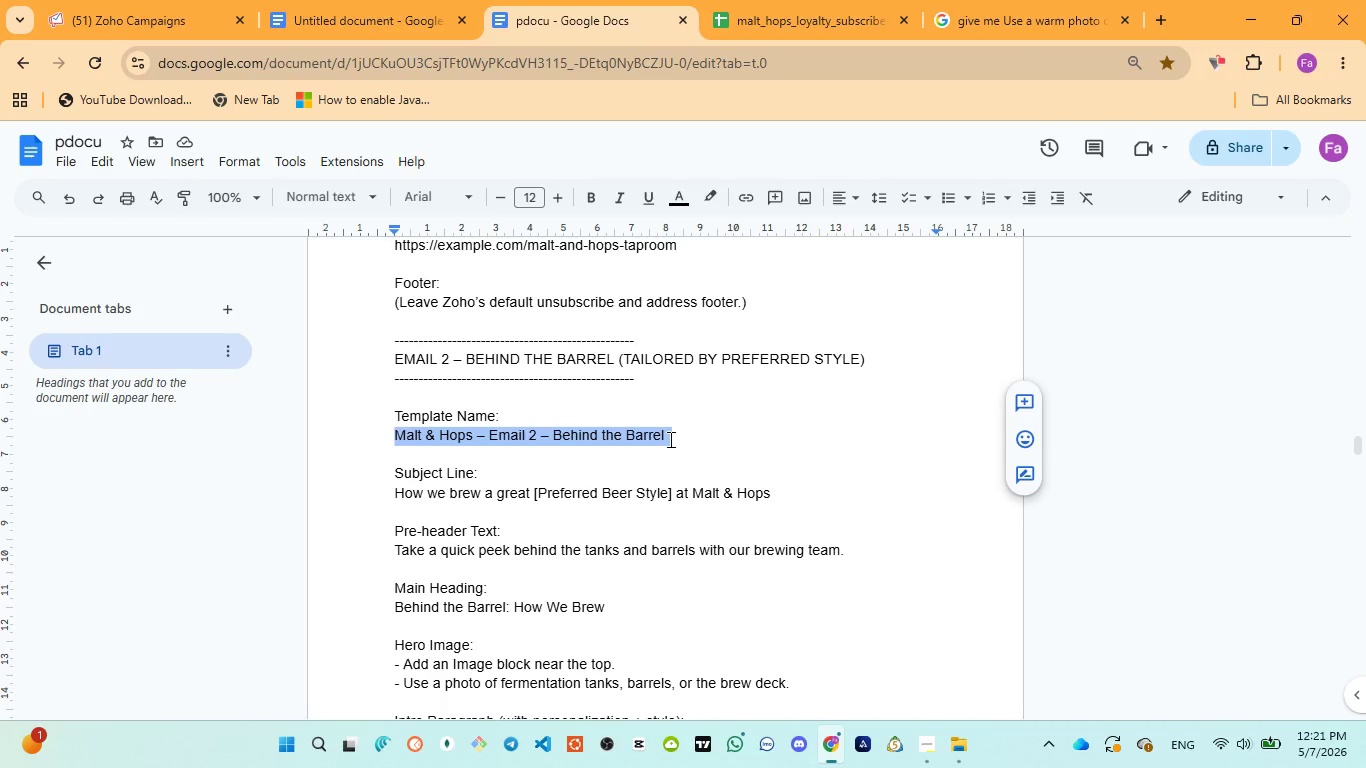 
key(Control+C)
 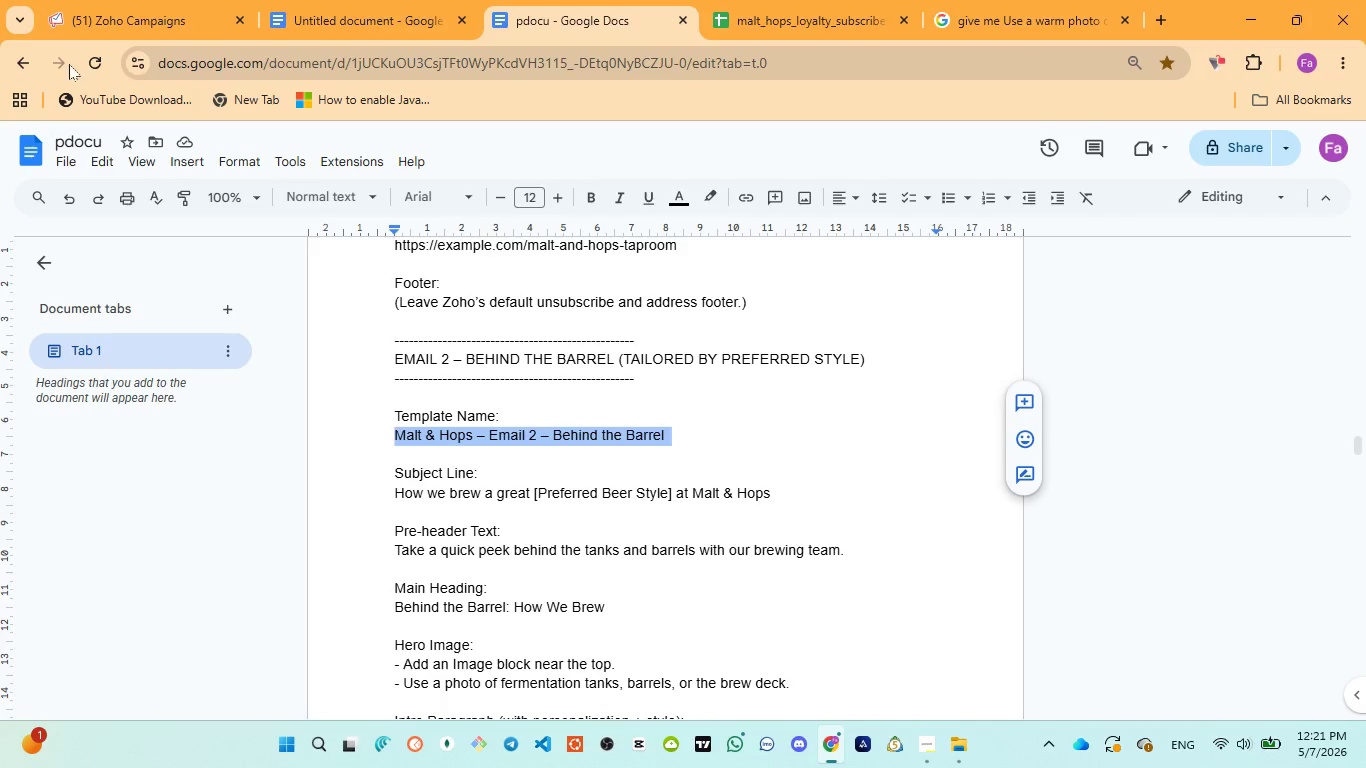 
left_click([97, 9])
 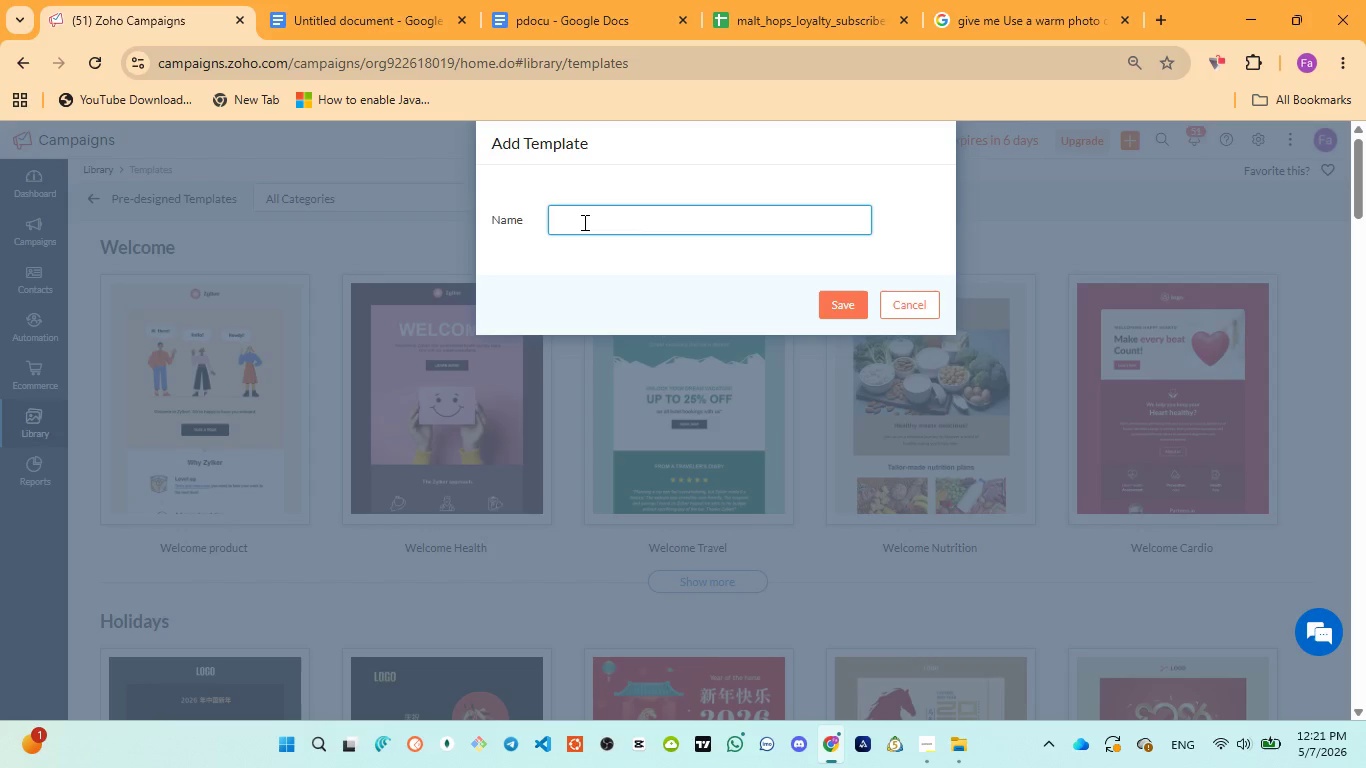 
key(Control+V)
 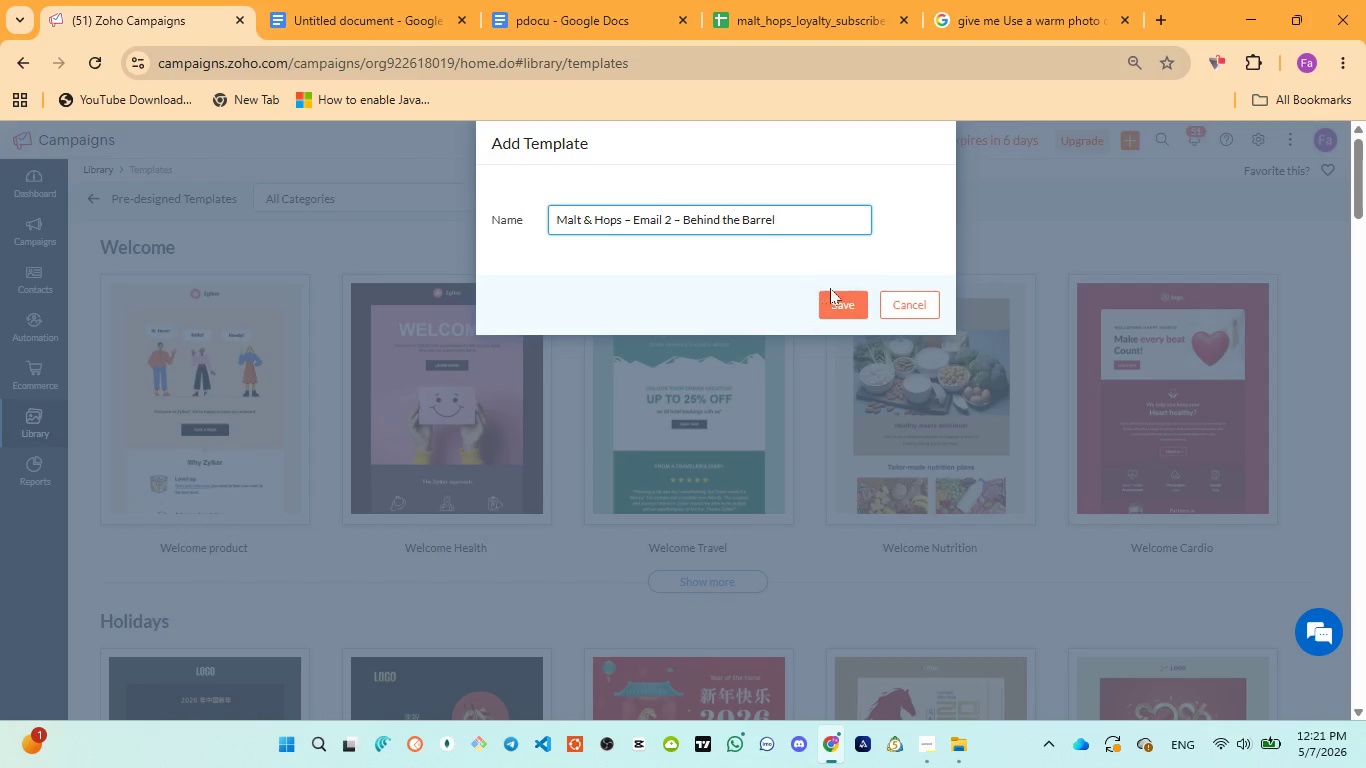 
left_click([837, 312])
 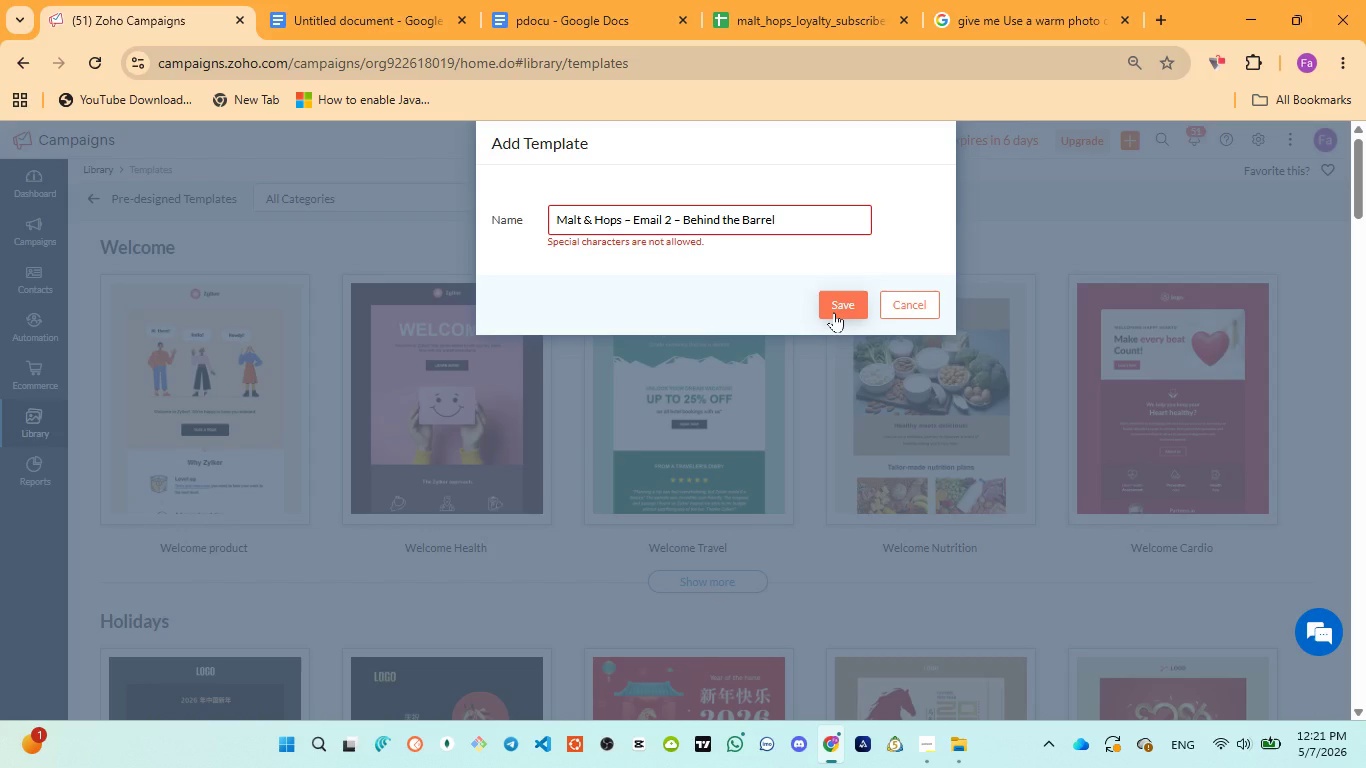 
wait(10.91)
 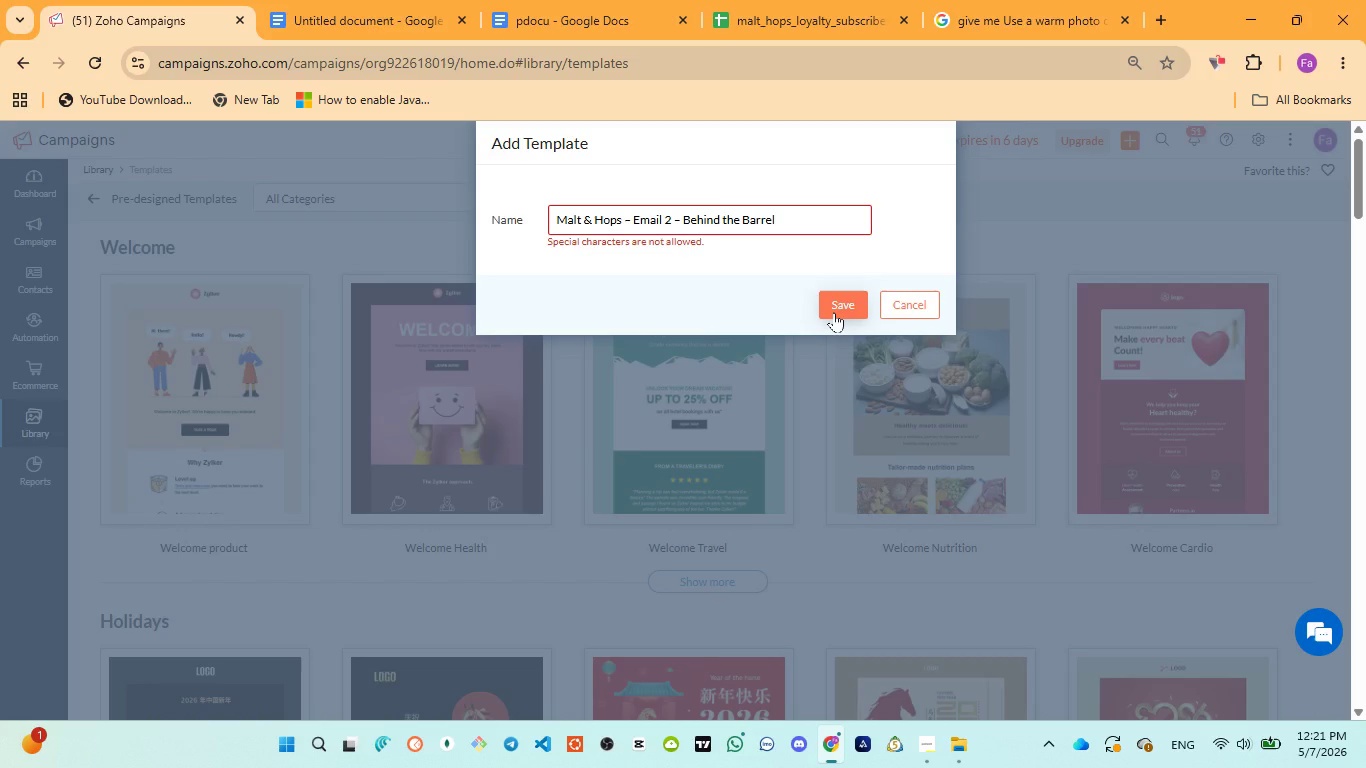 
double_click([589, 221])
 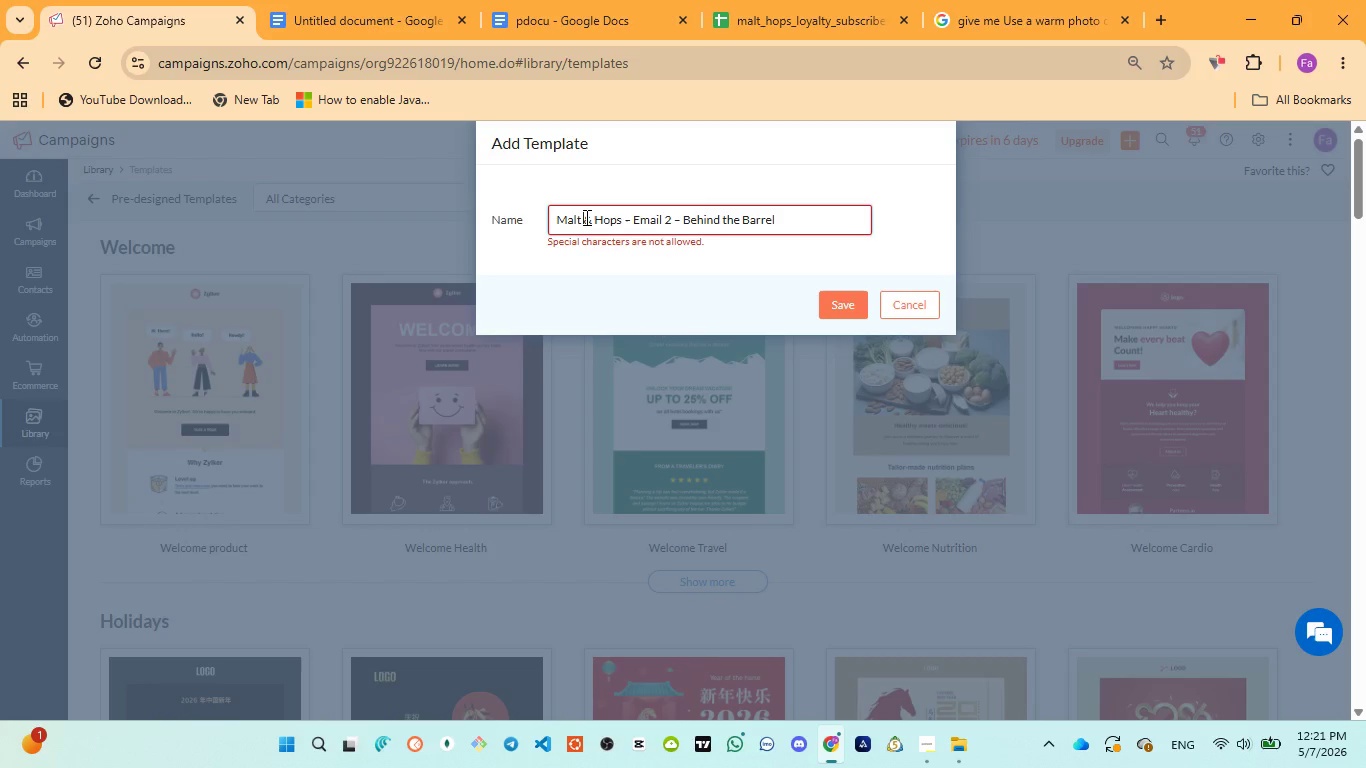 
double_click([585, 217])
 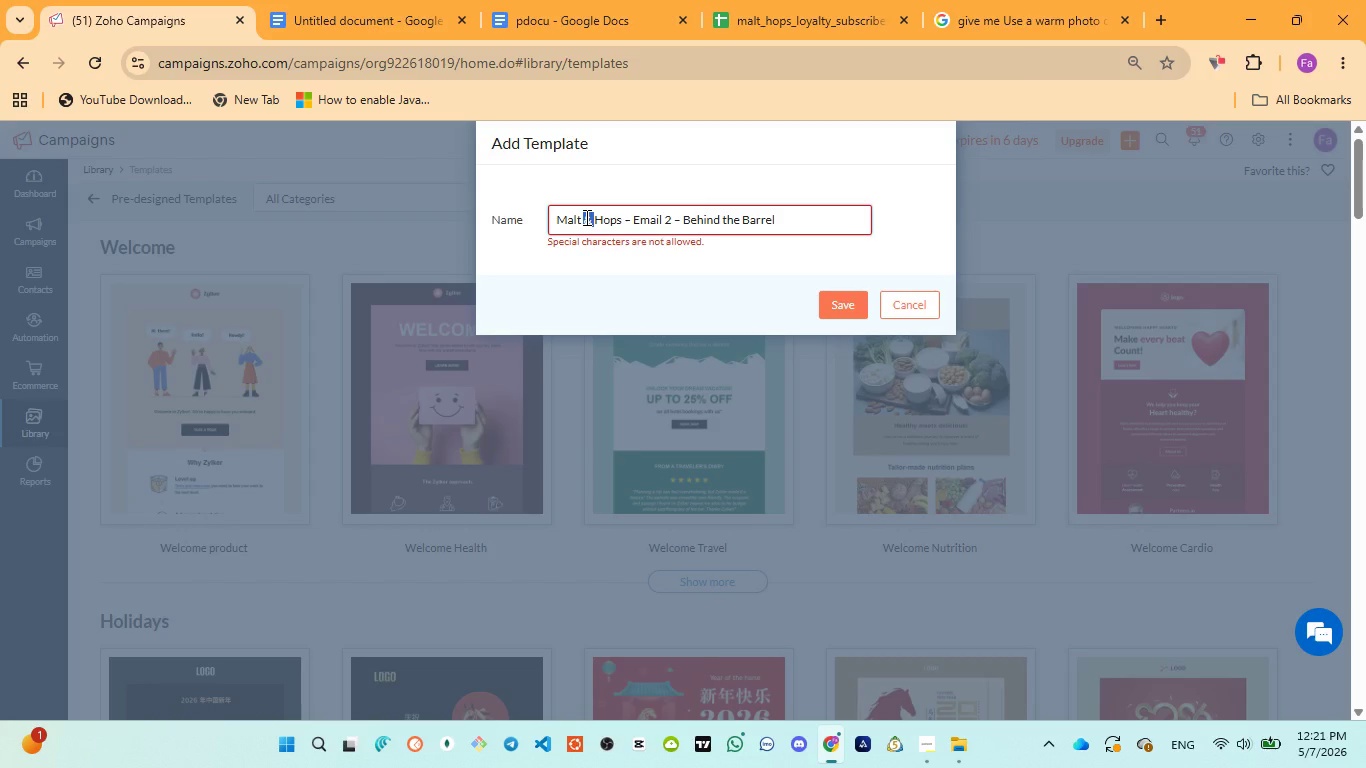 
type(and)
 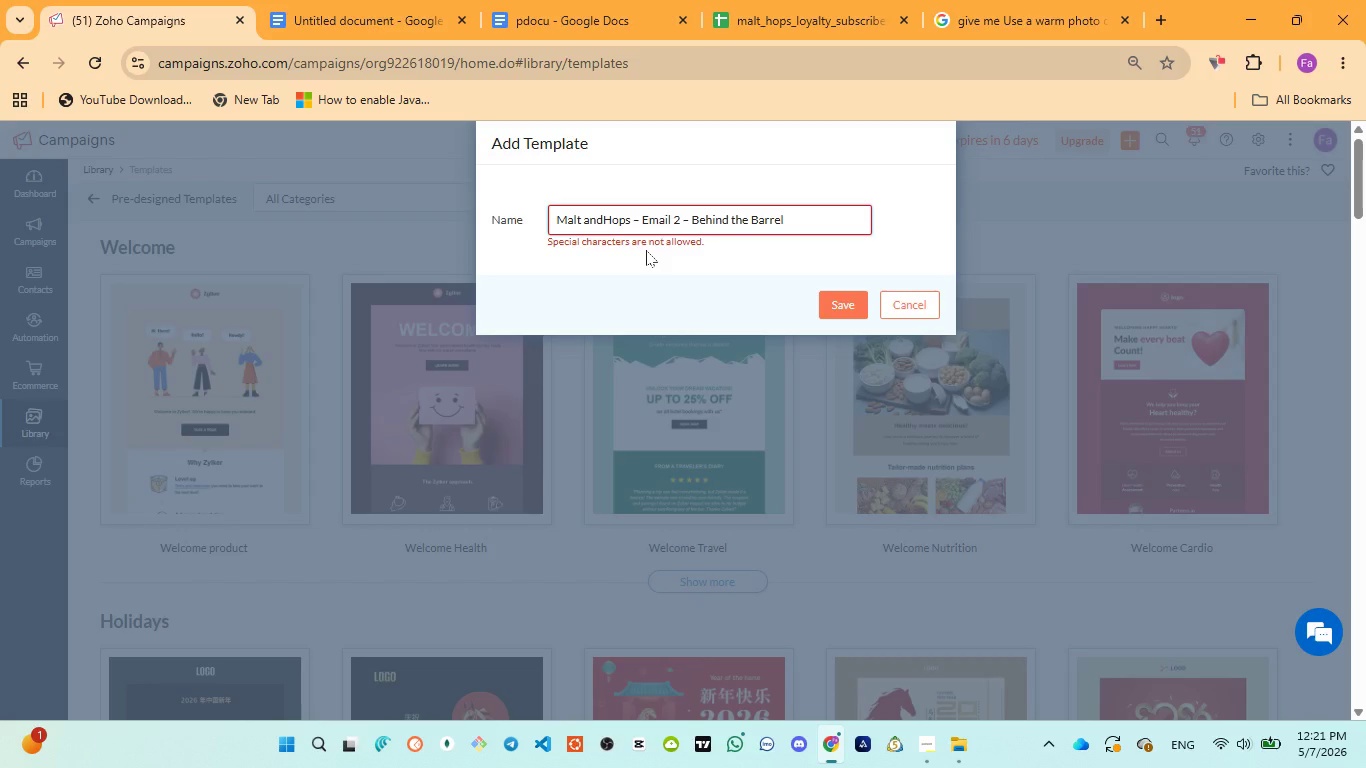 
key(Space)
 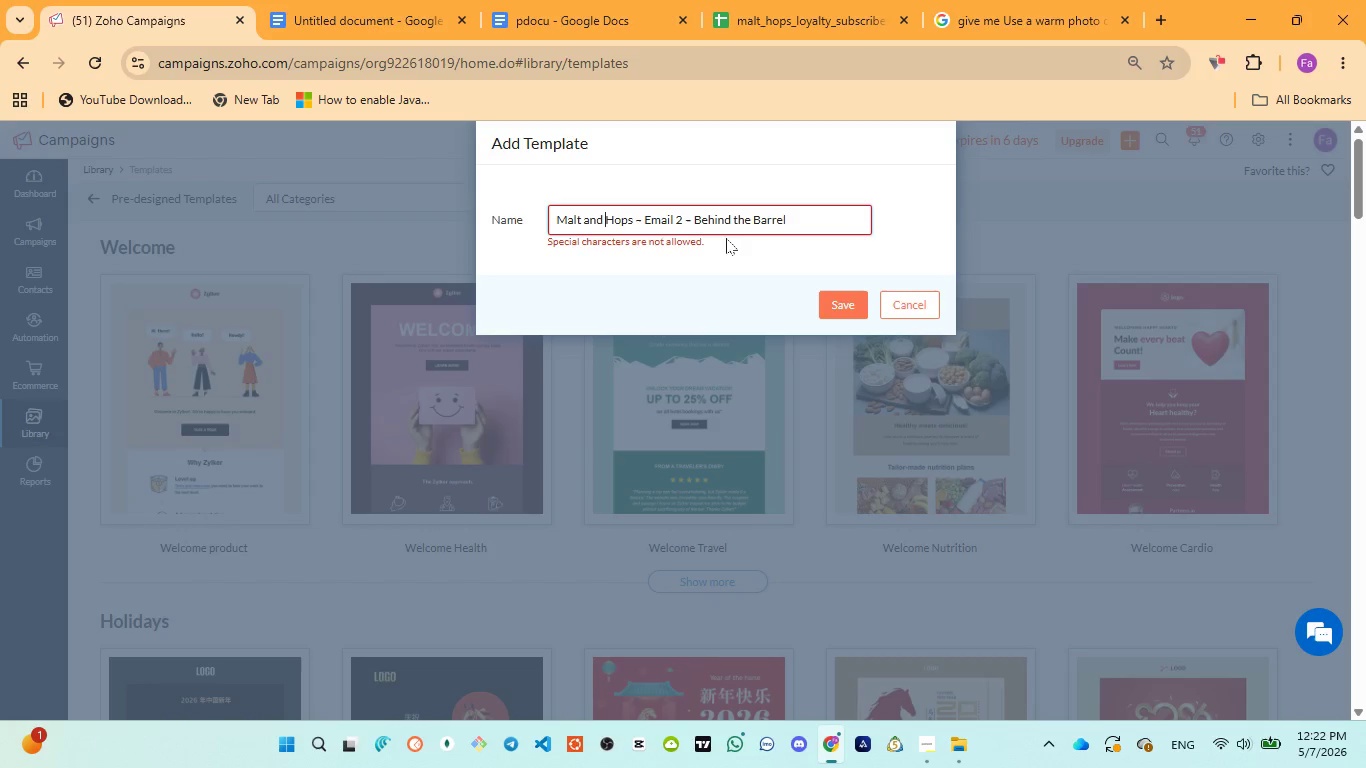 
wait(37.27)
 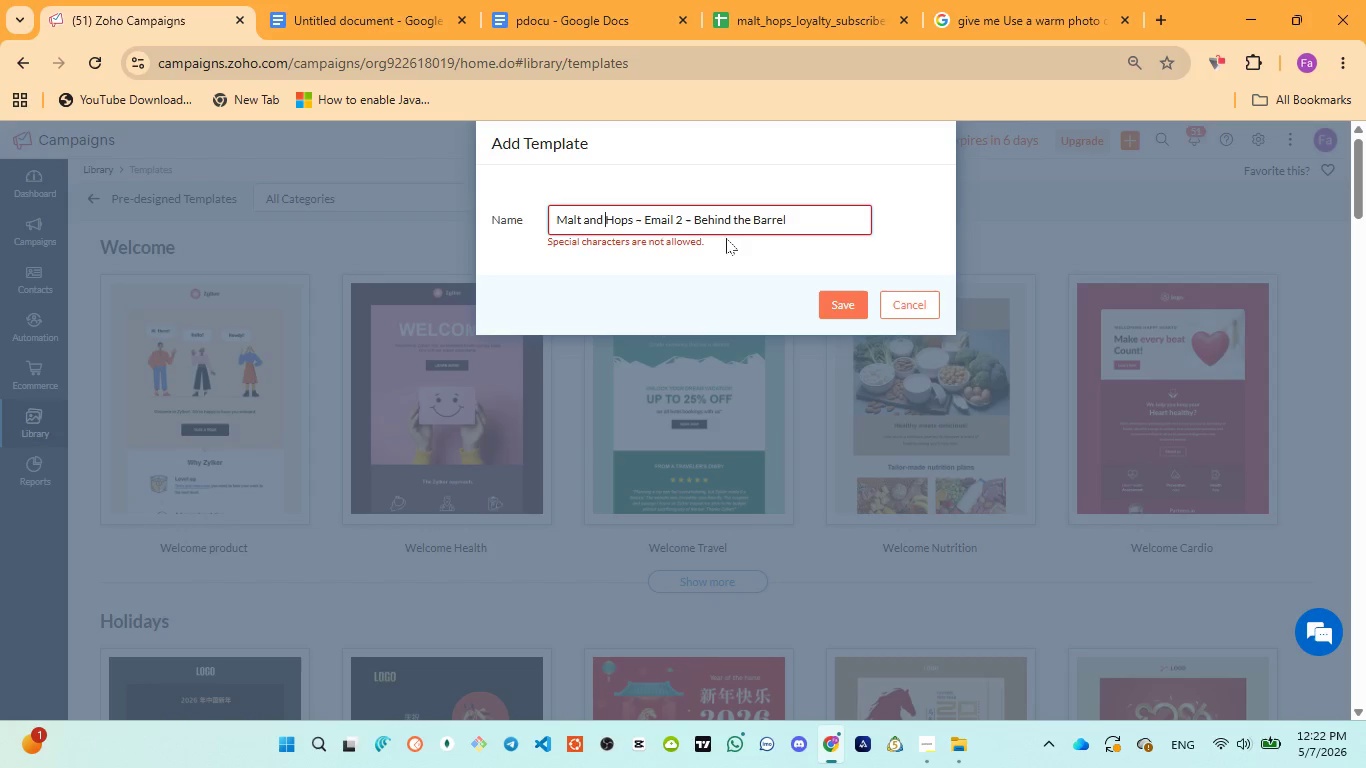 
left_click([560, 224])
 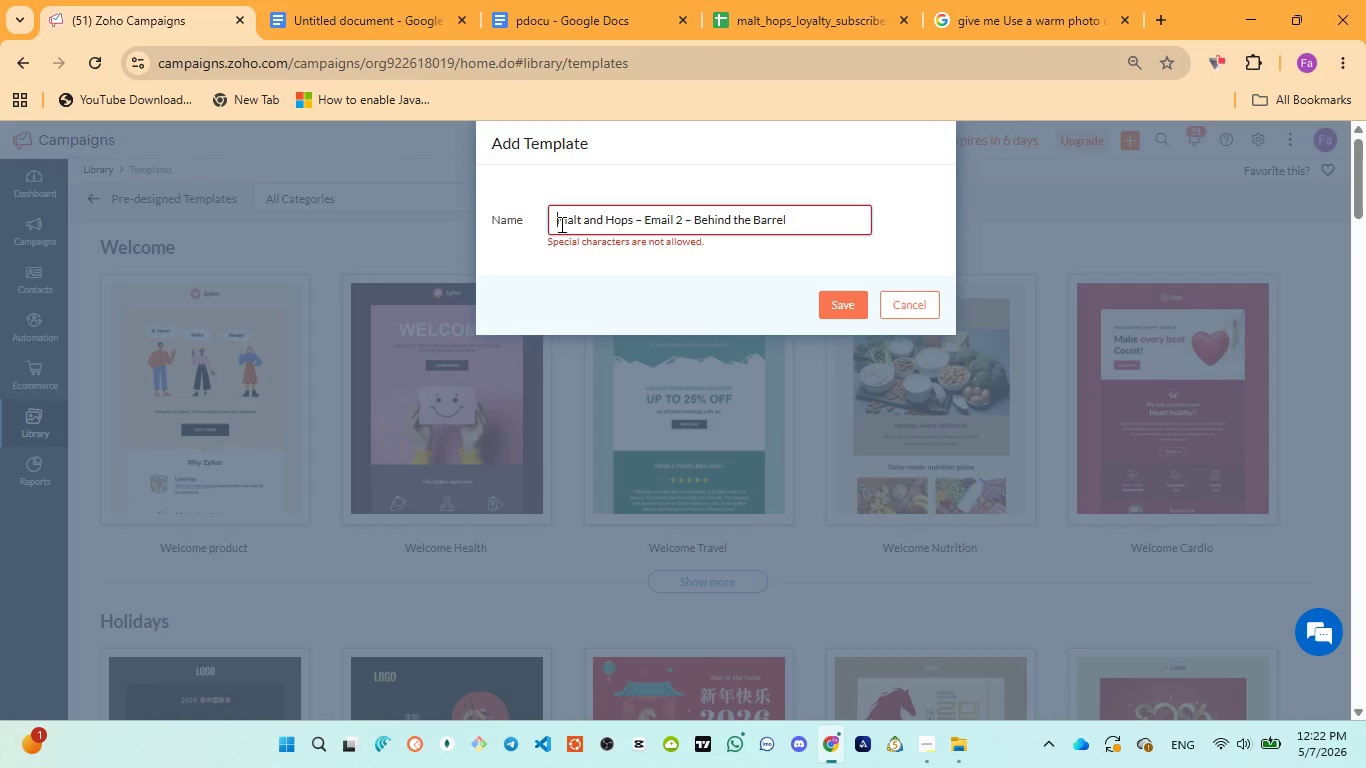 
key(Backspace)
 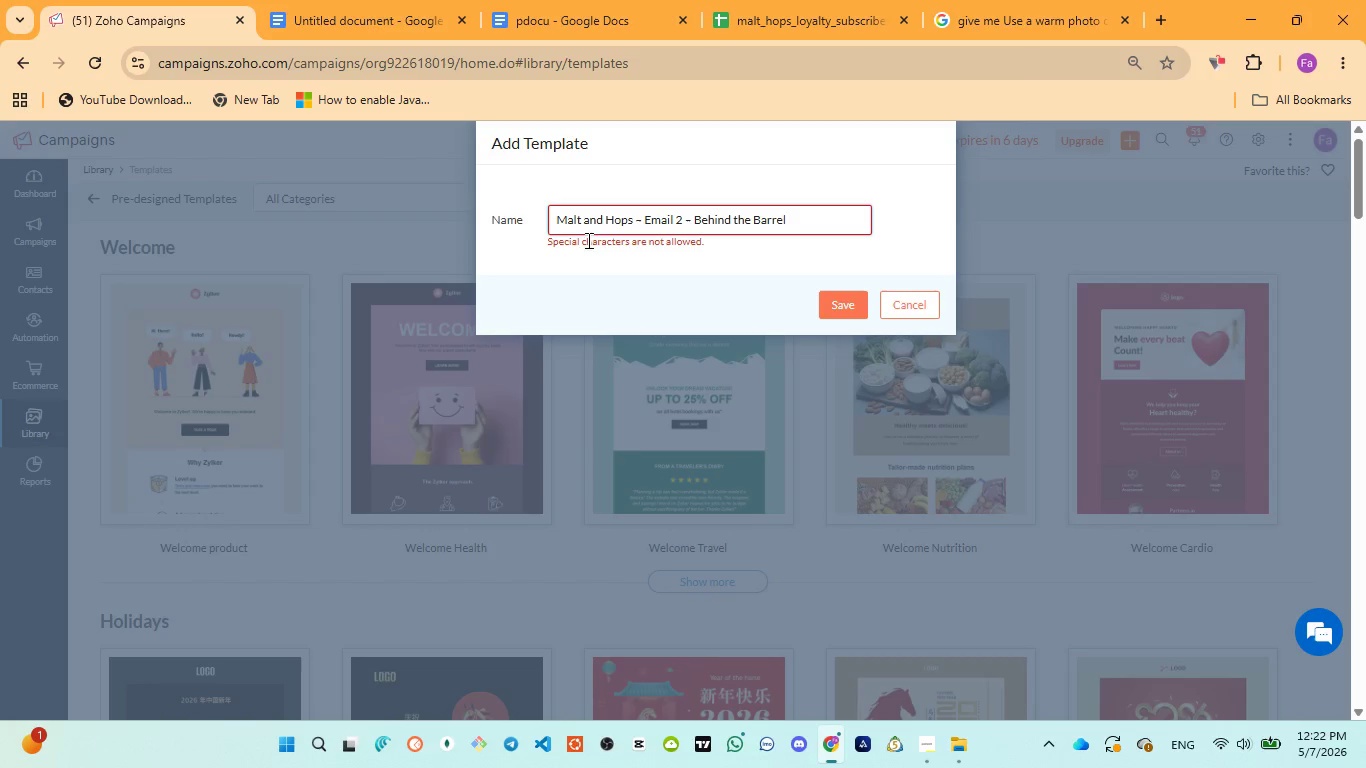 
wait(10.7)
 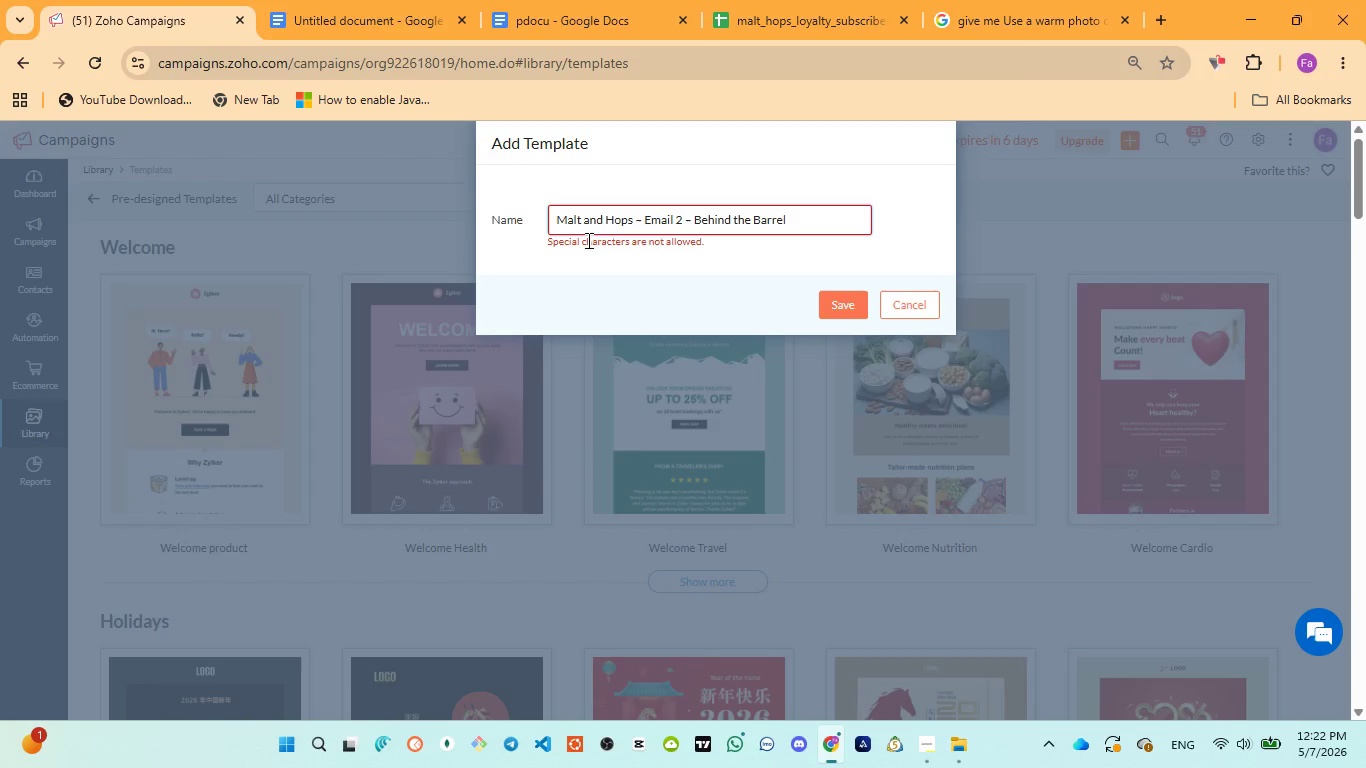 
left_click([846, 310])
 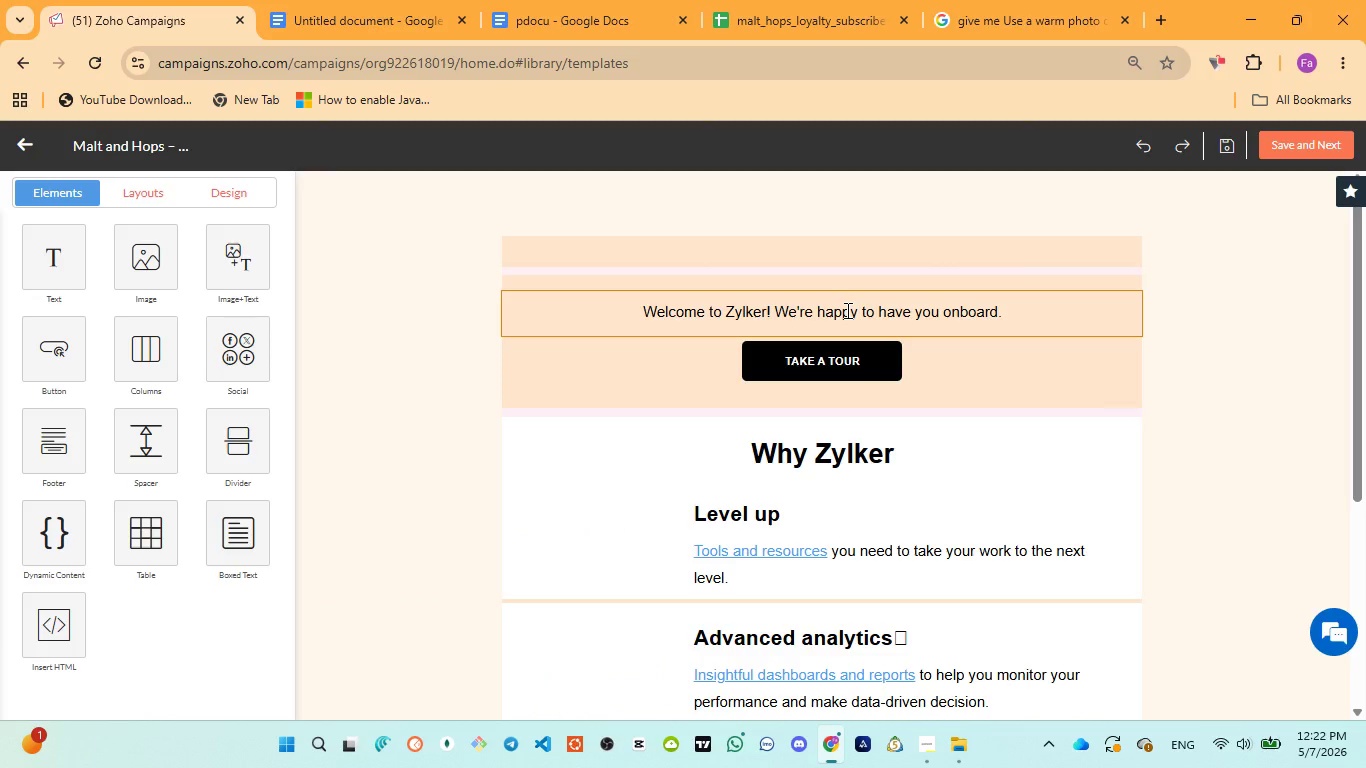 
wait(20.66)
 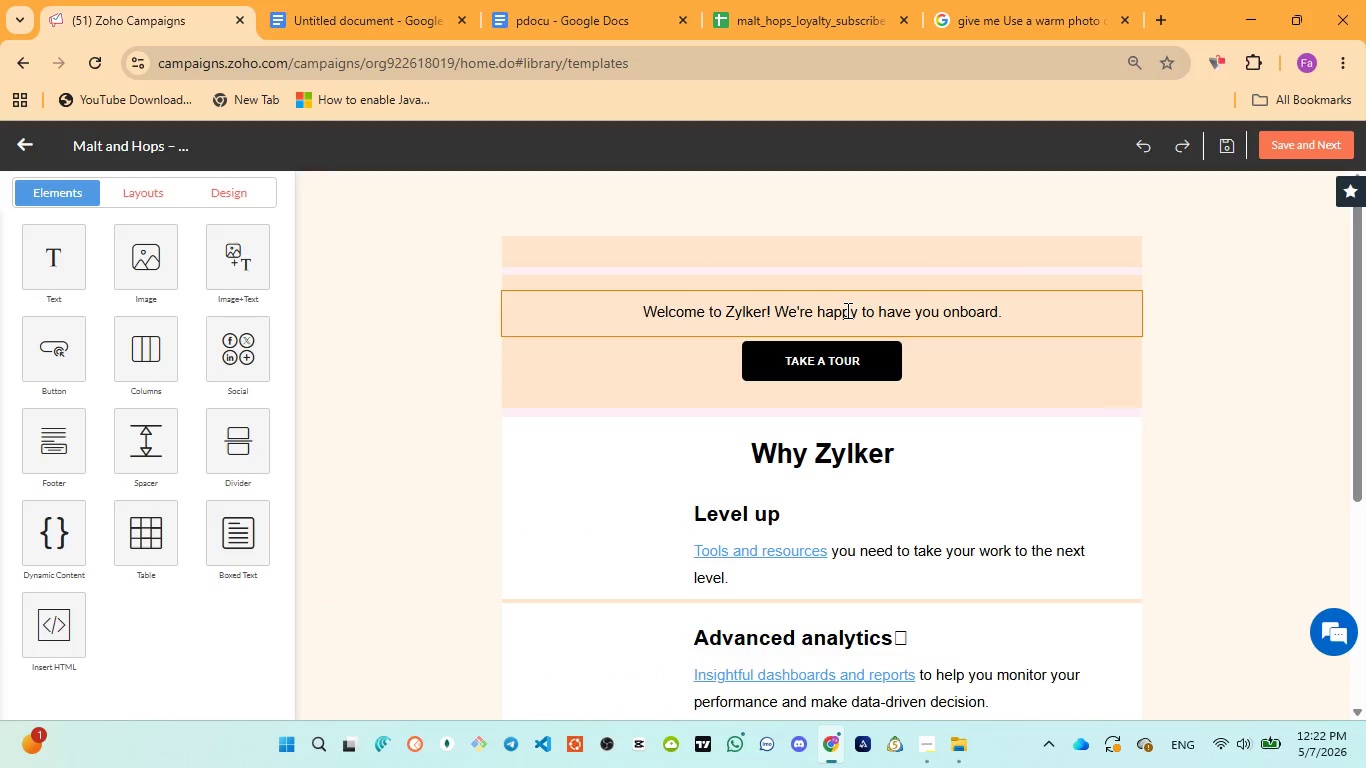 
left_click([958, 280])
 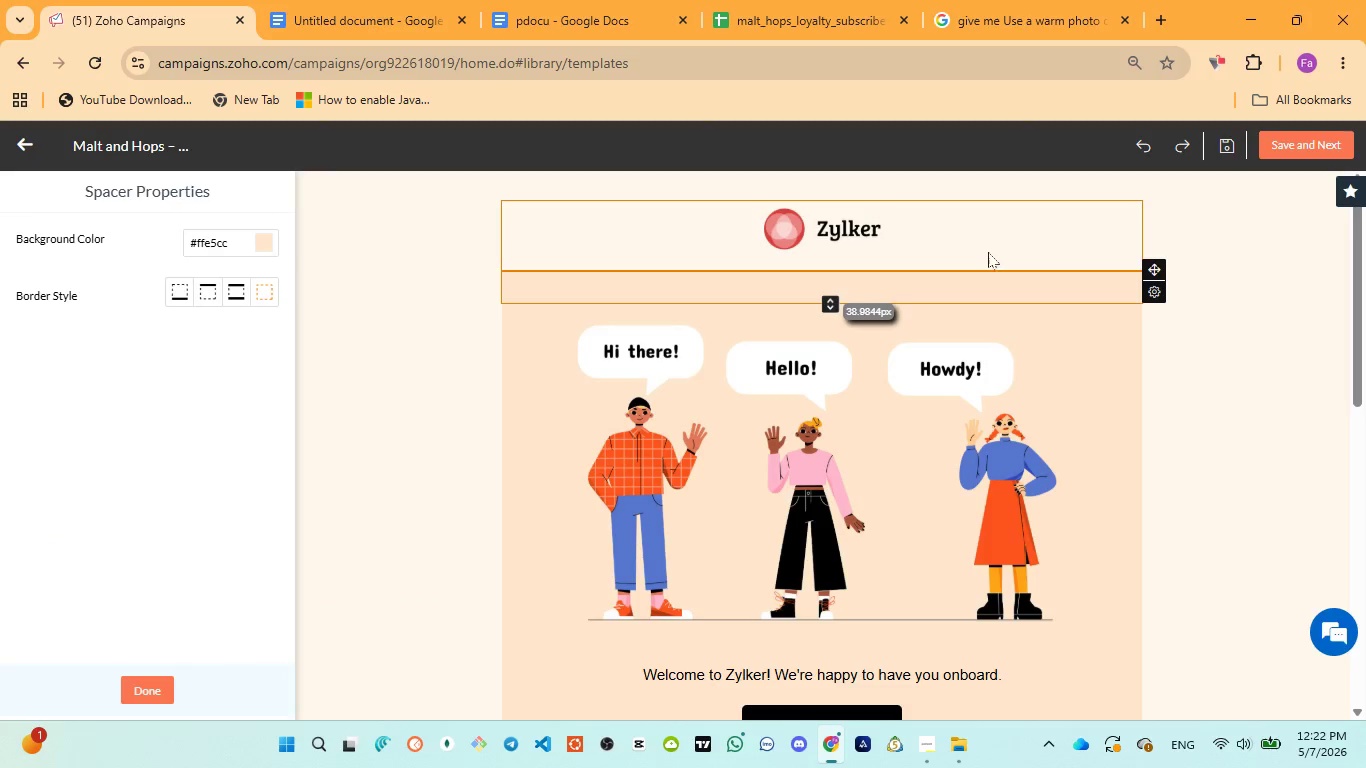 
left_click([1002, 241])
 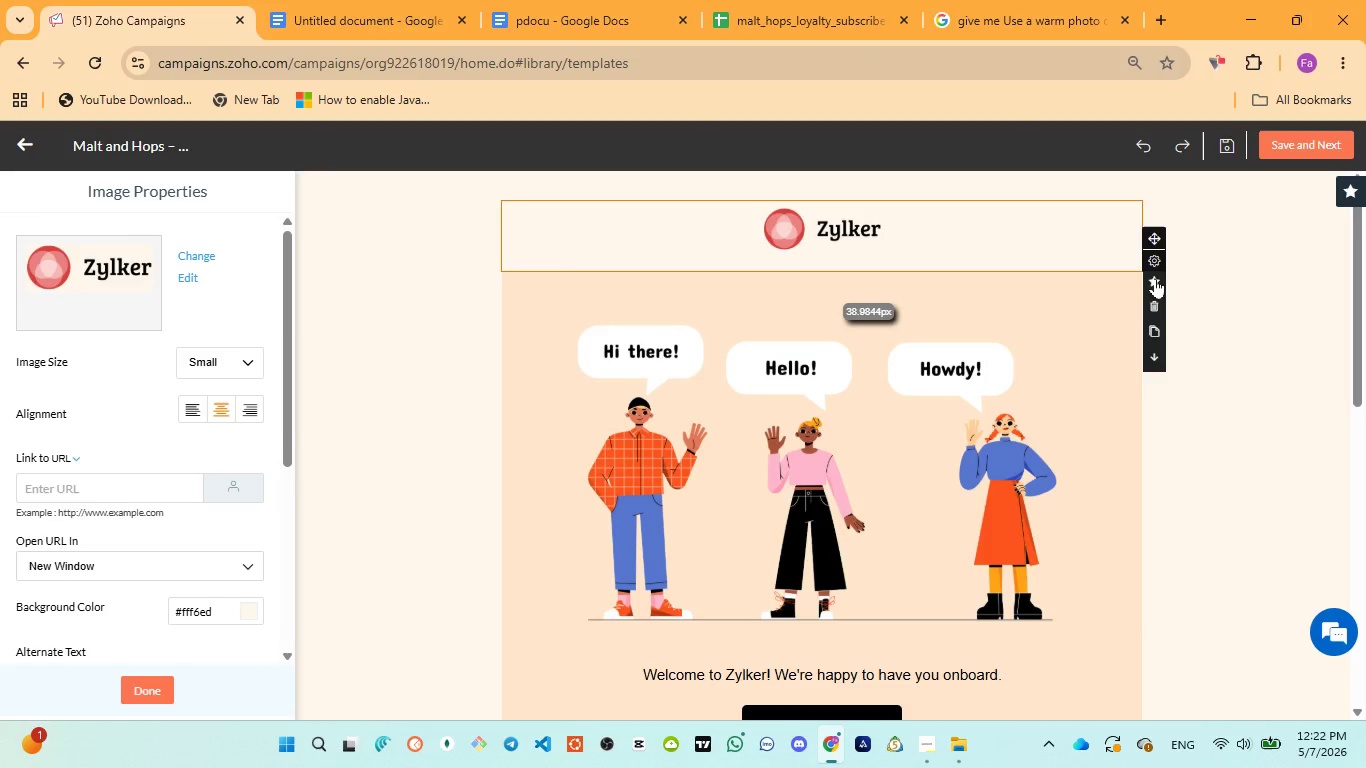 
left_click([1154, 305])
 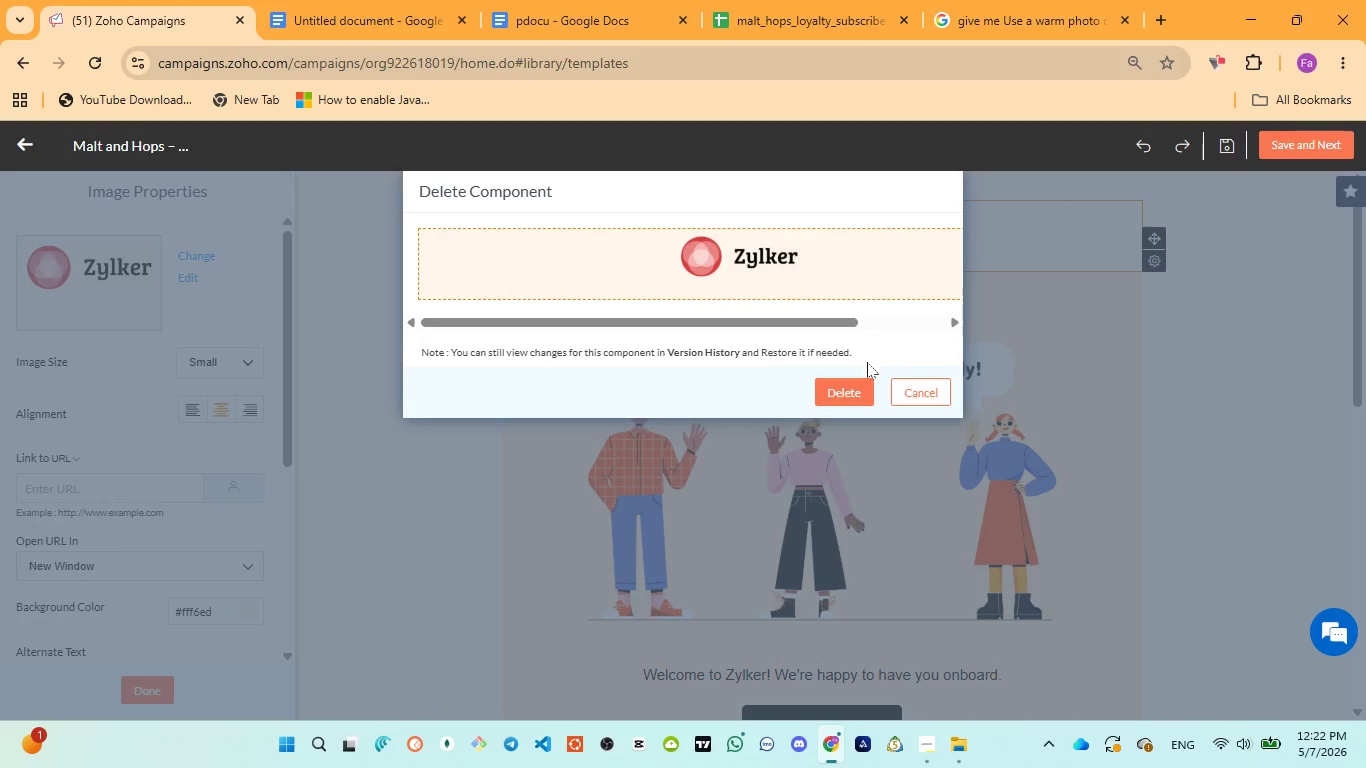 
left_click([855, 380])
 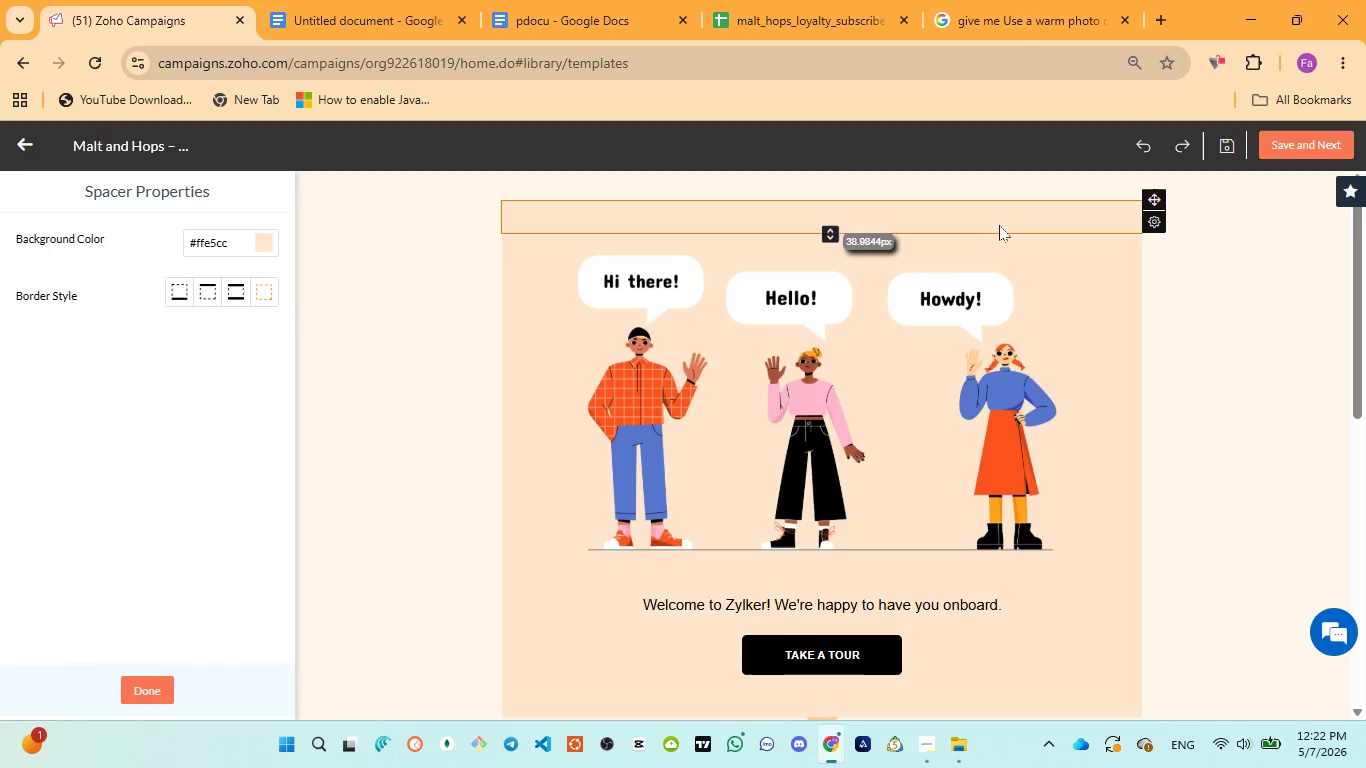 
left_click([1003, 219])
 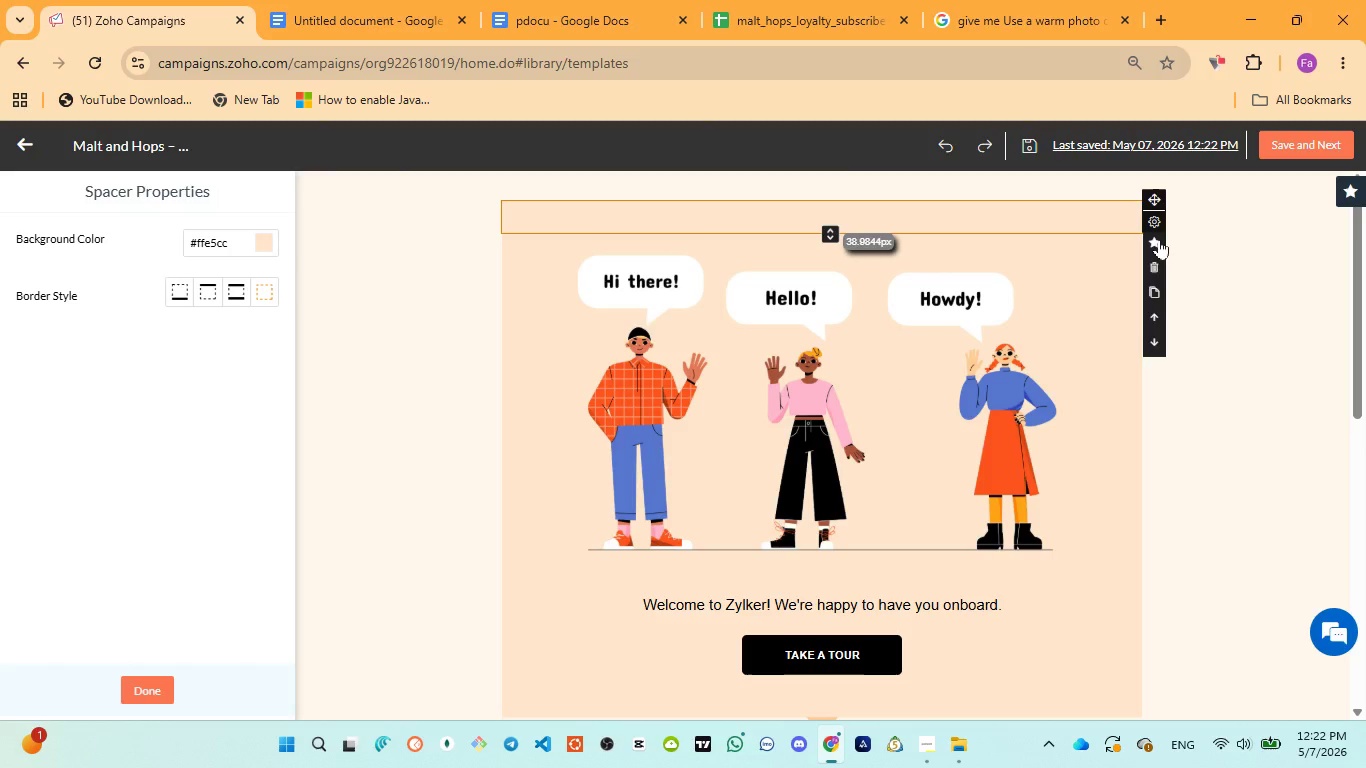 
left_click([1153, 261])
 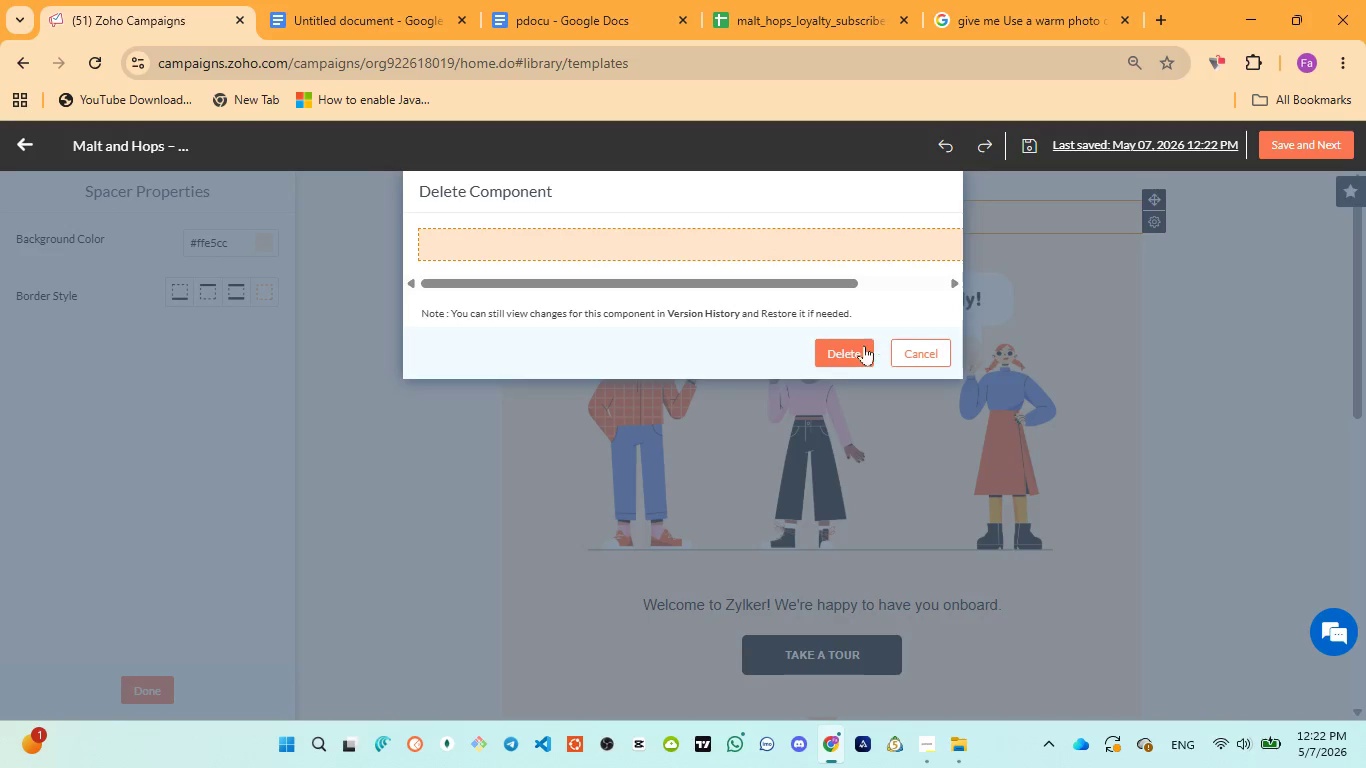 
left_click([840, 357])
 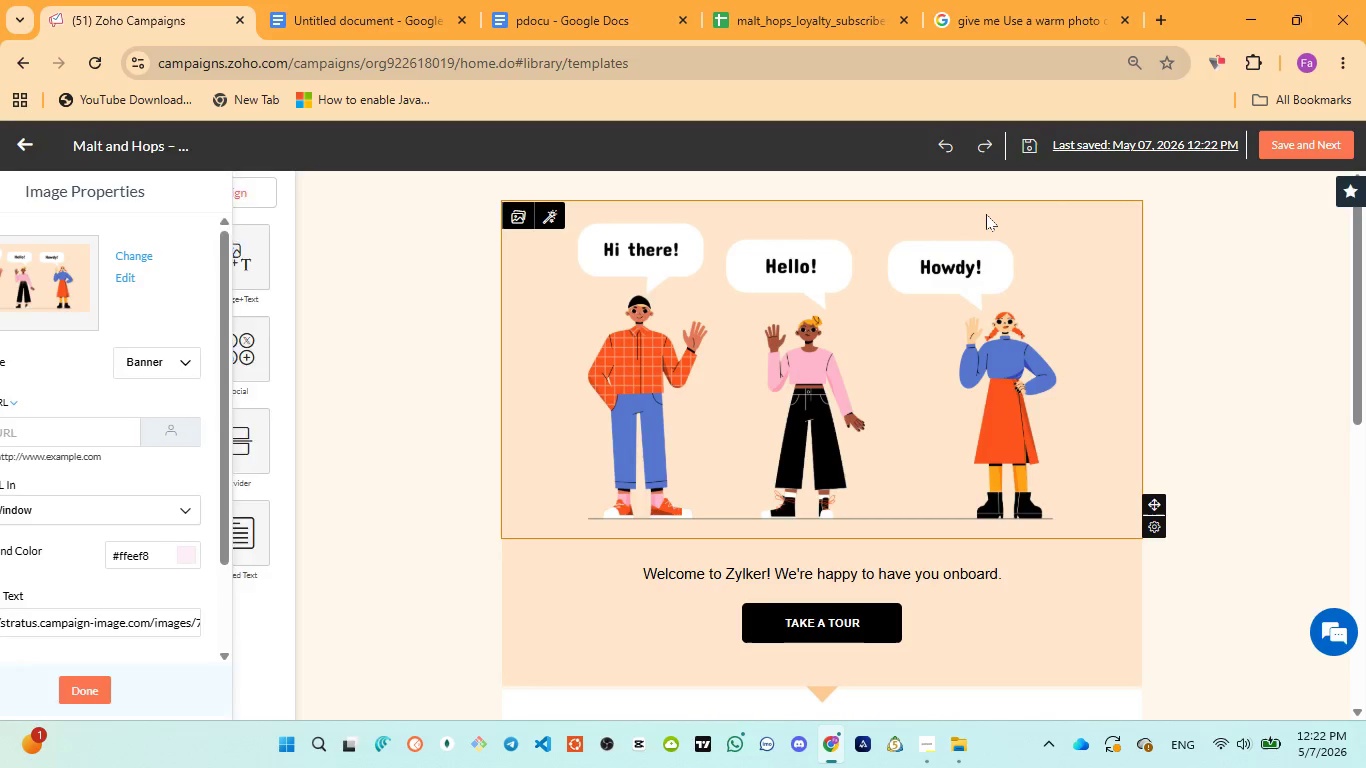 
left_click([986, 214])
 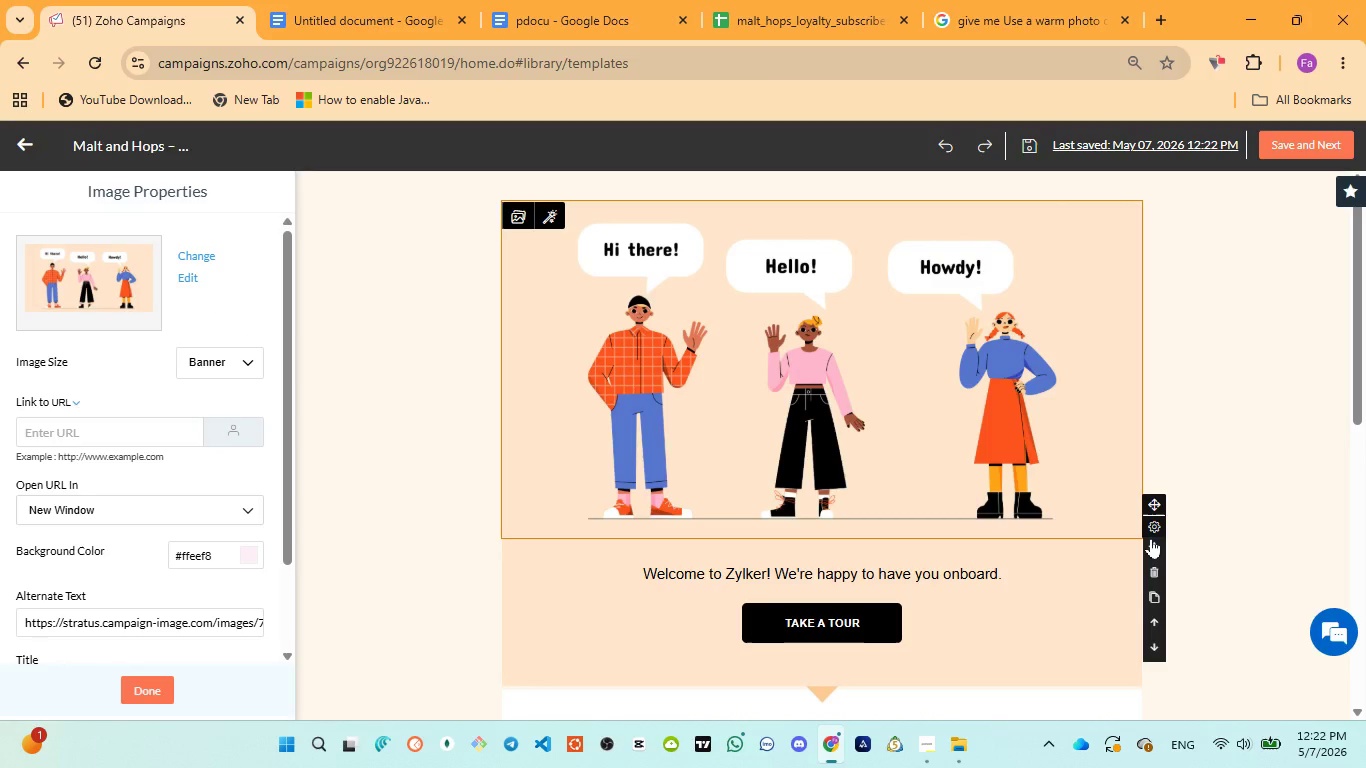 
left_click([1152, 566])
 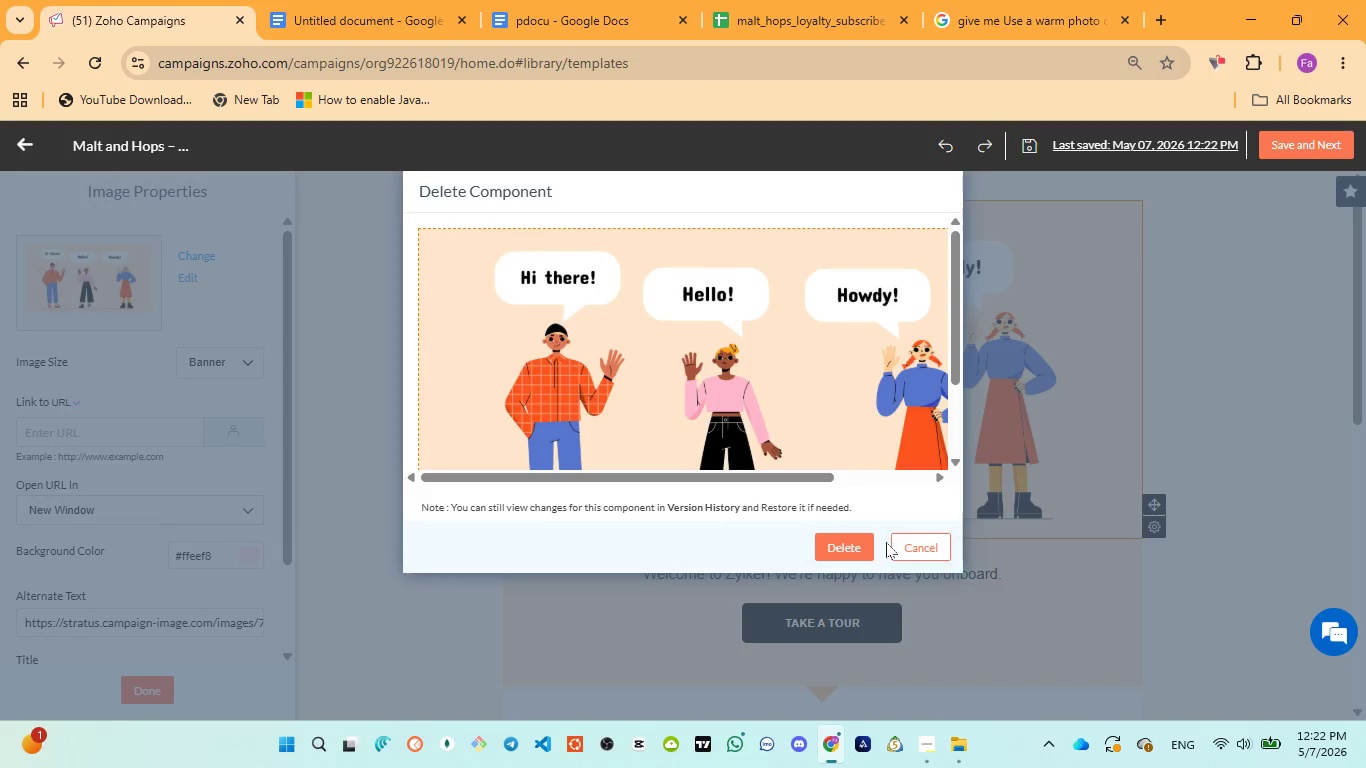 
left_click([868, 543])
 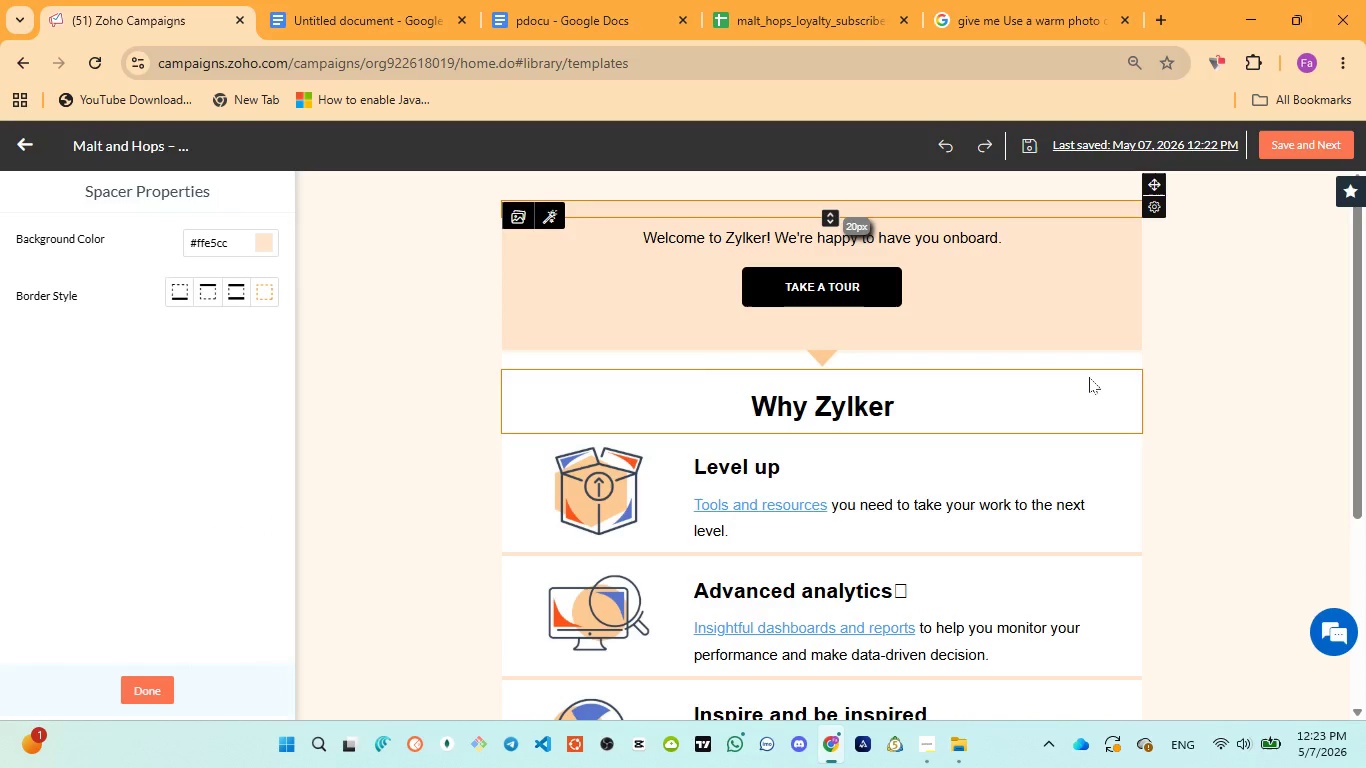 
left_click([1081, 397])
 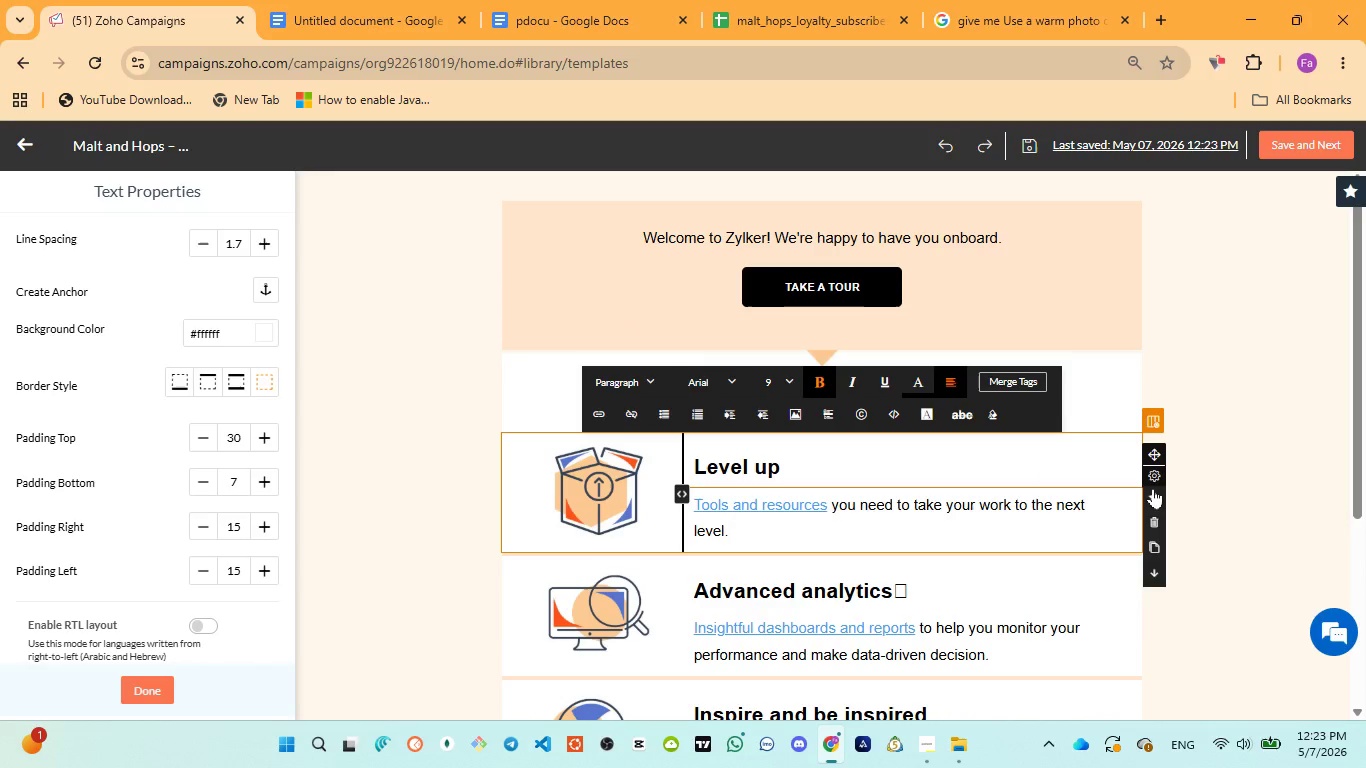 
left_click([1156, 521])
 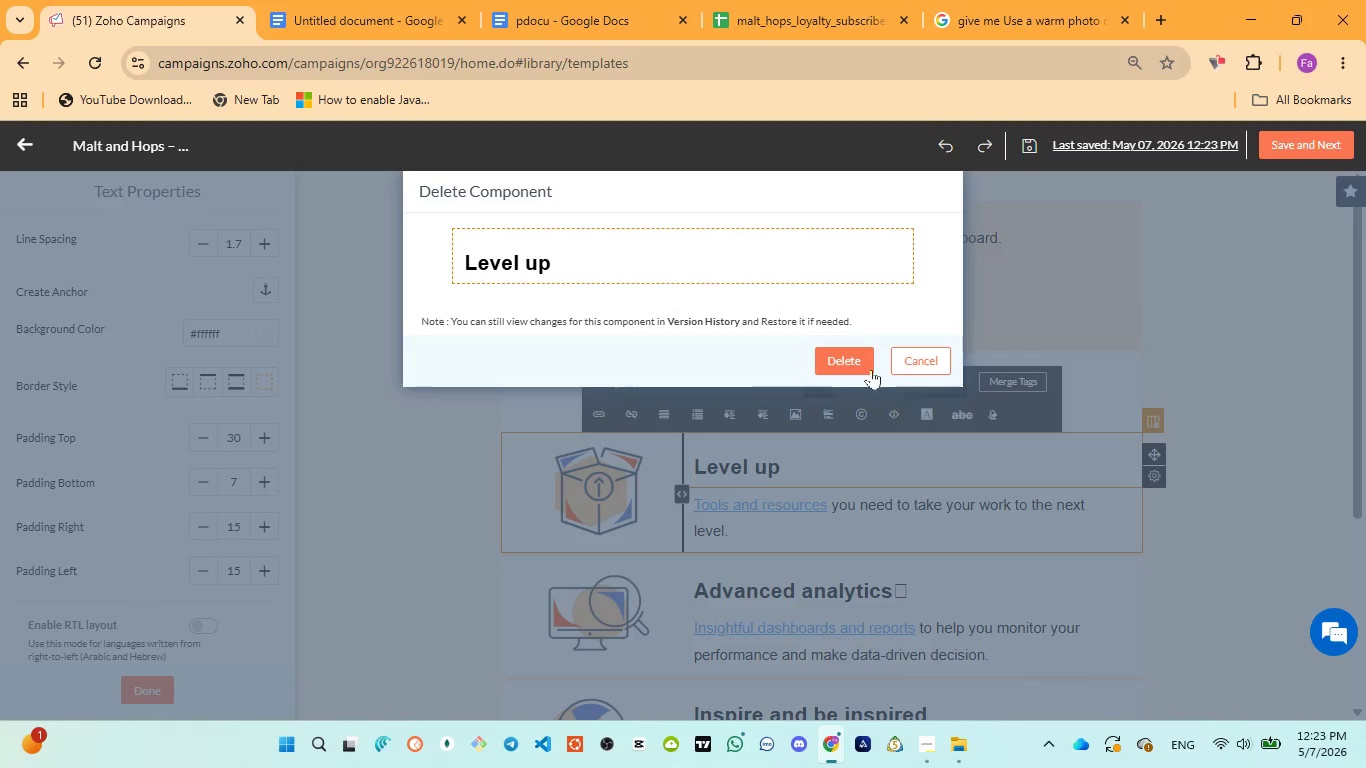 
left_click([858, 365])
 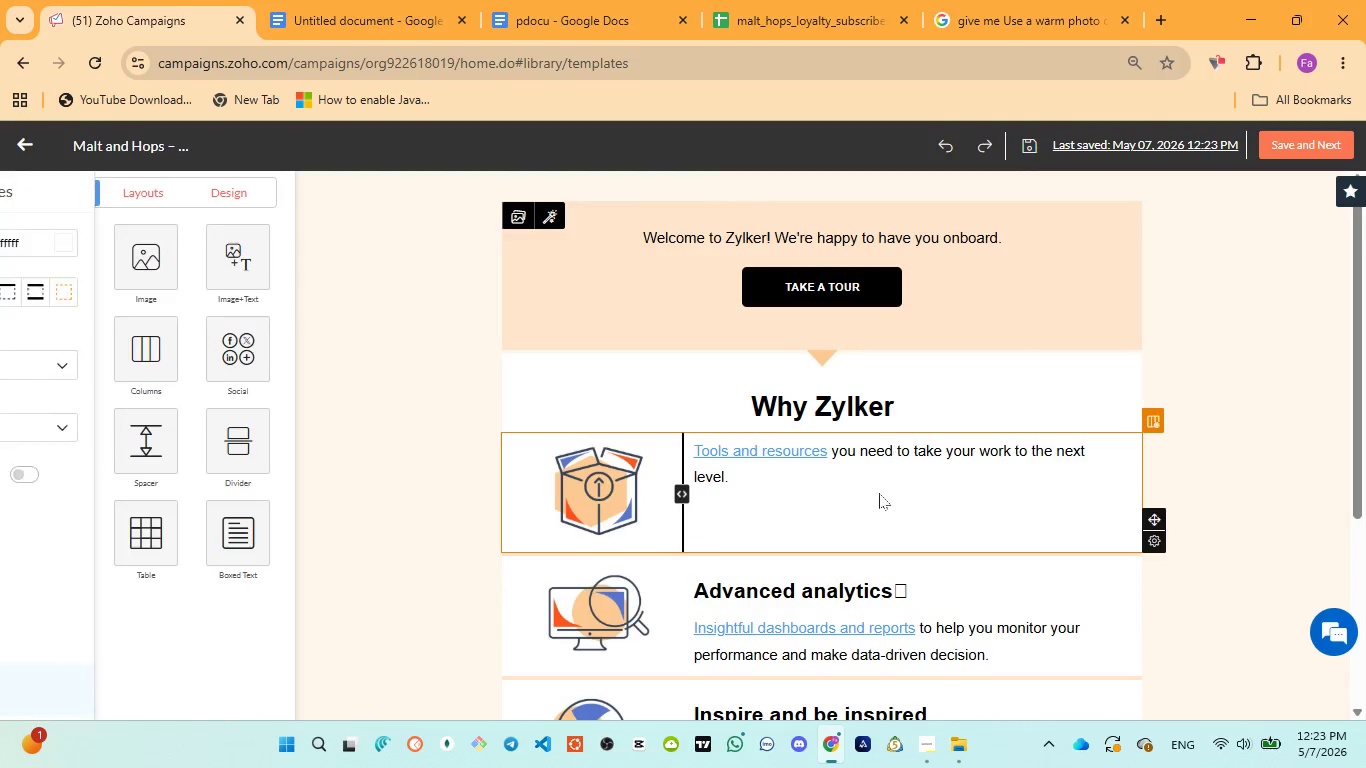 
left_click([878, 497])
 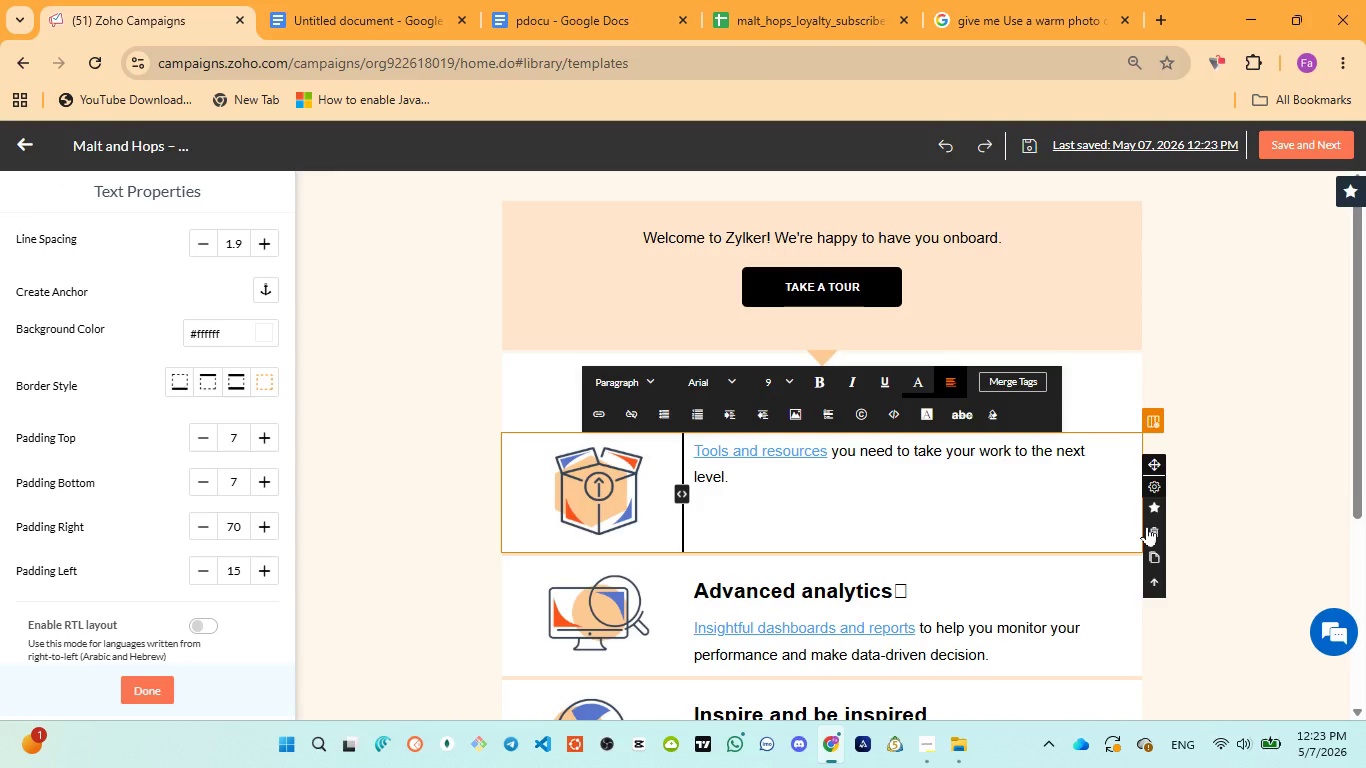 
left_click([1149, 527])
 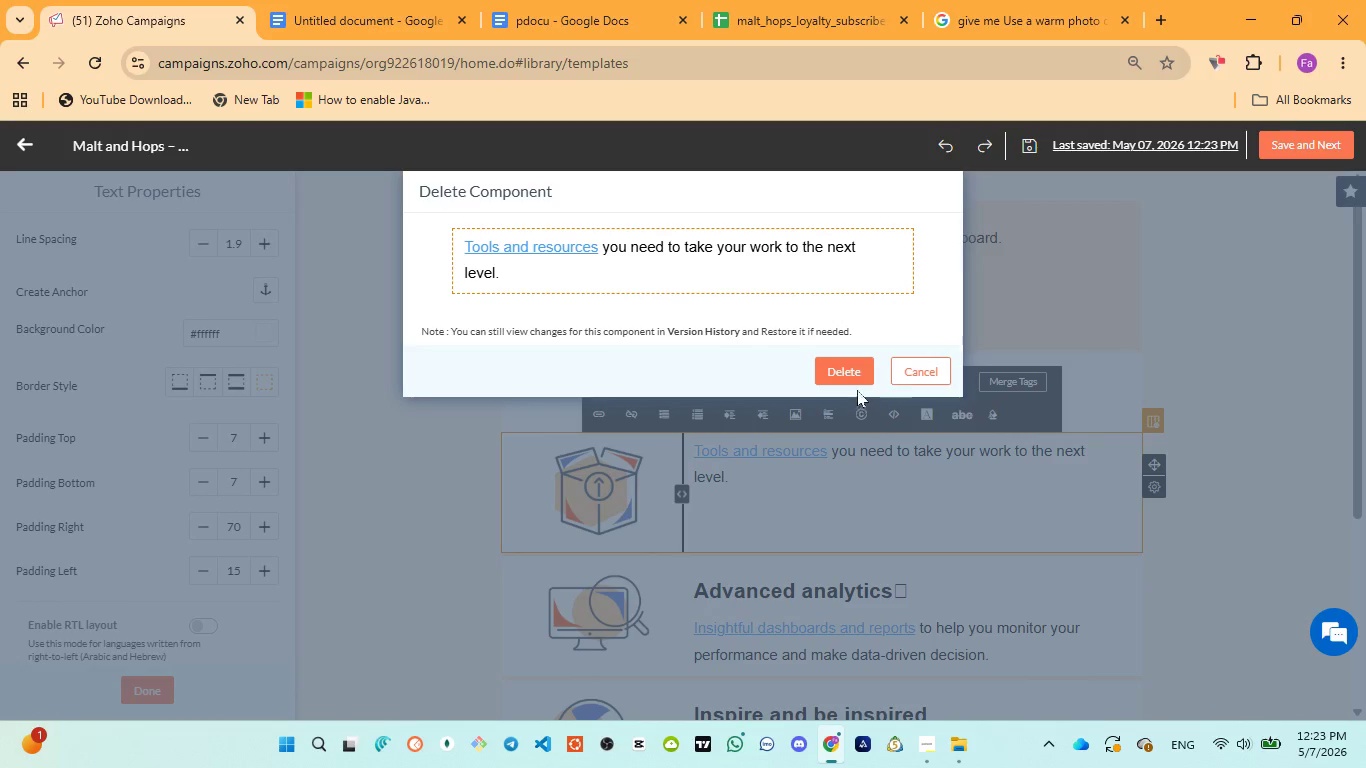 
left_click([855, 375])
 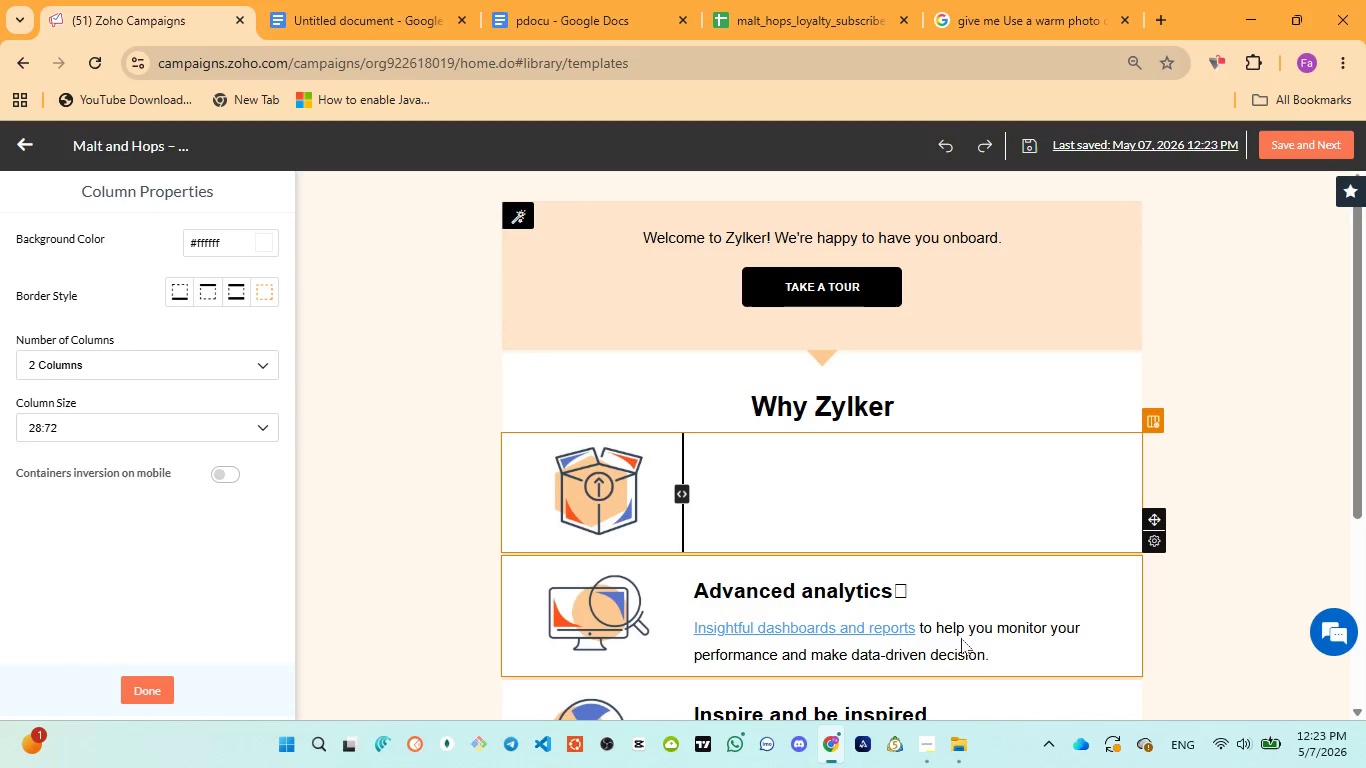 
left_click([982, 594])
 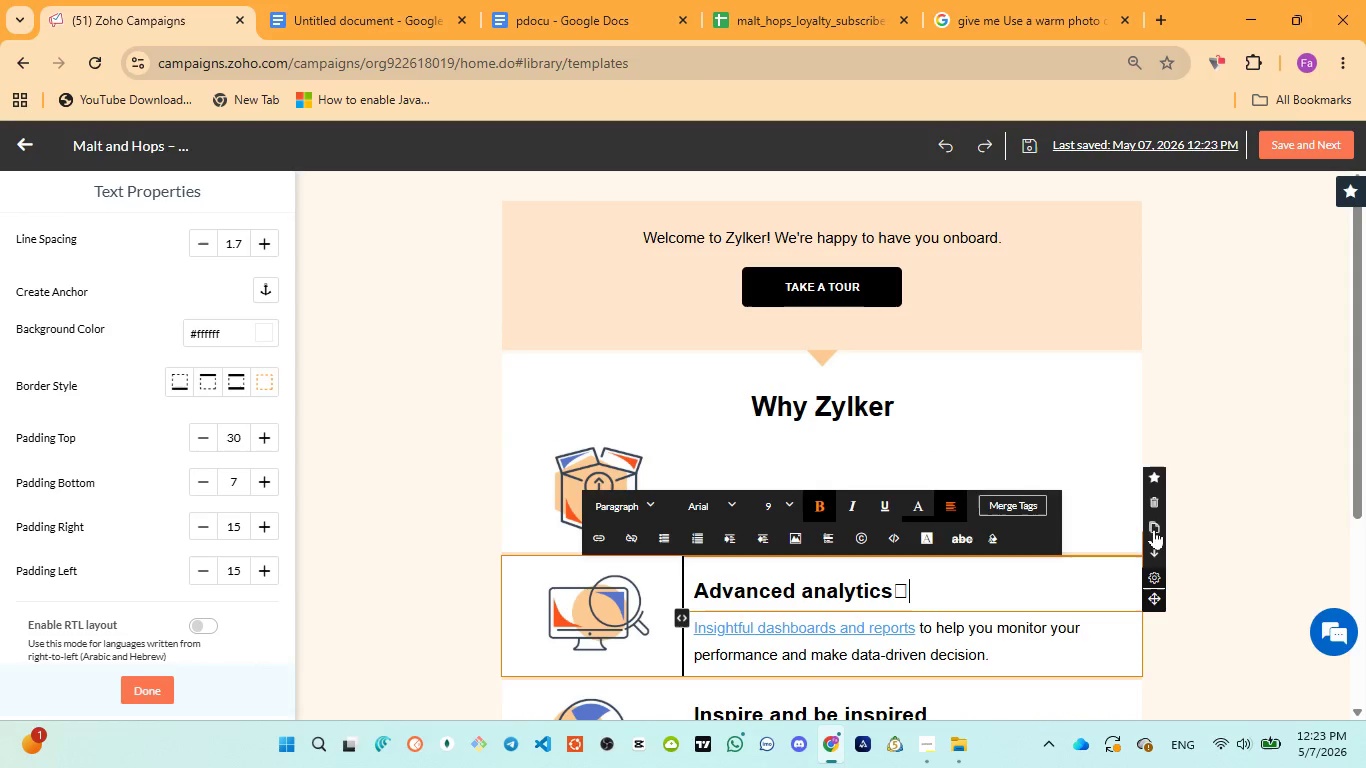 
left_click([1153, 498])
 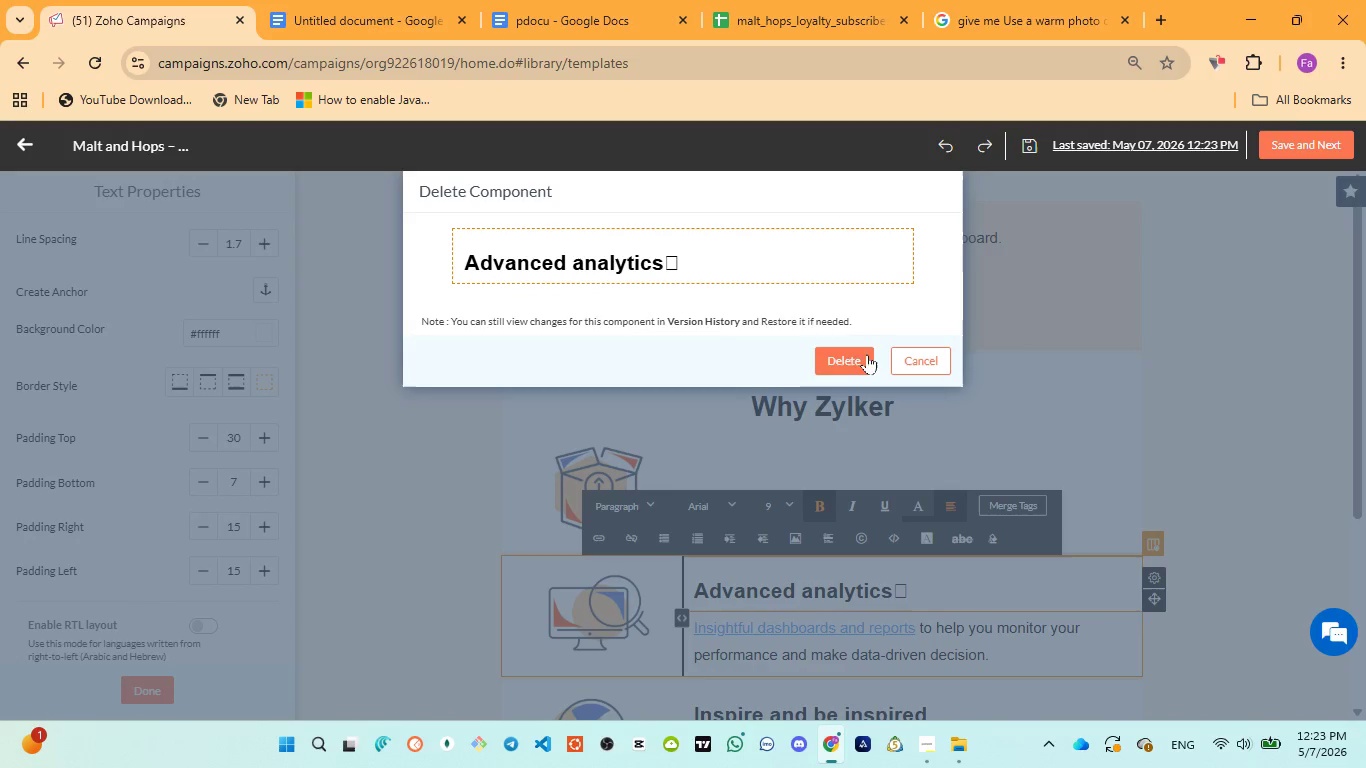 
left_click([856, 355])
 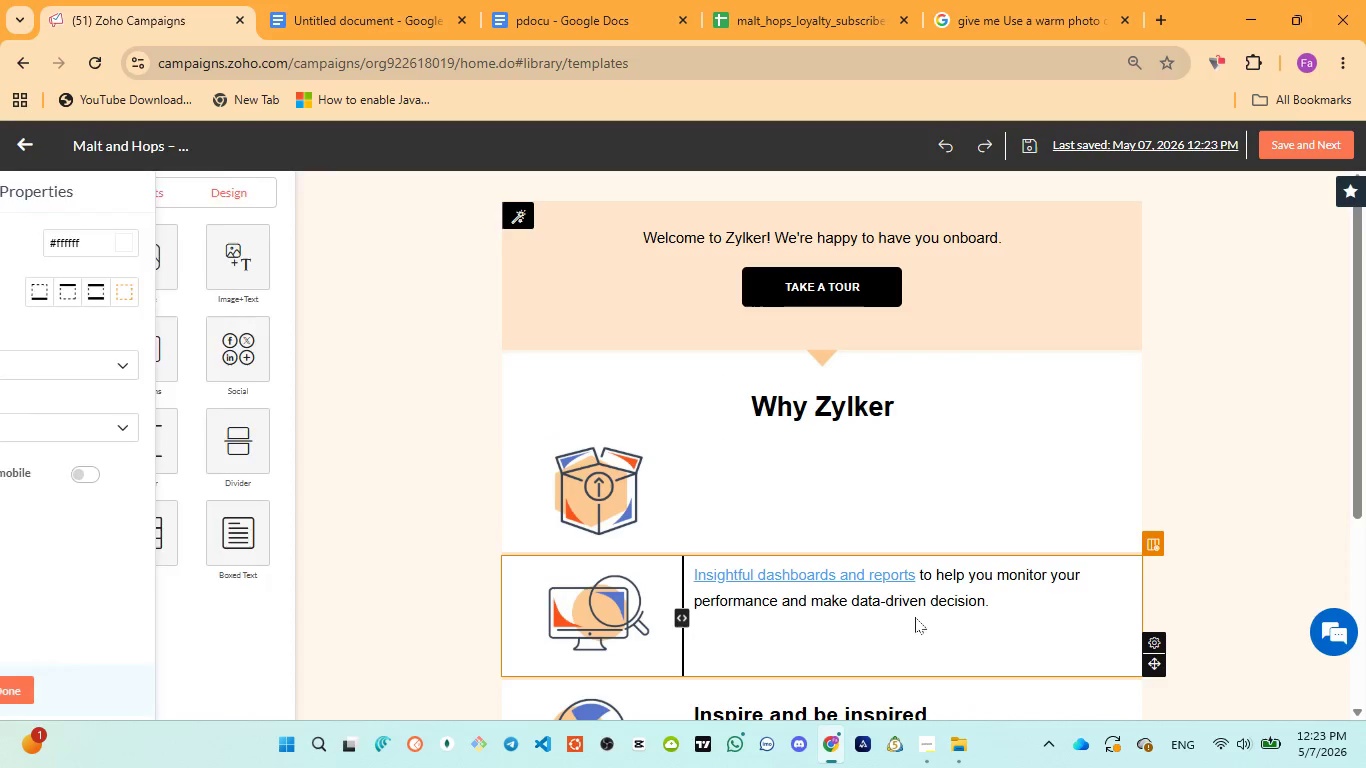 
left_click([917, 634])
 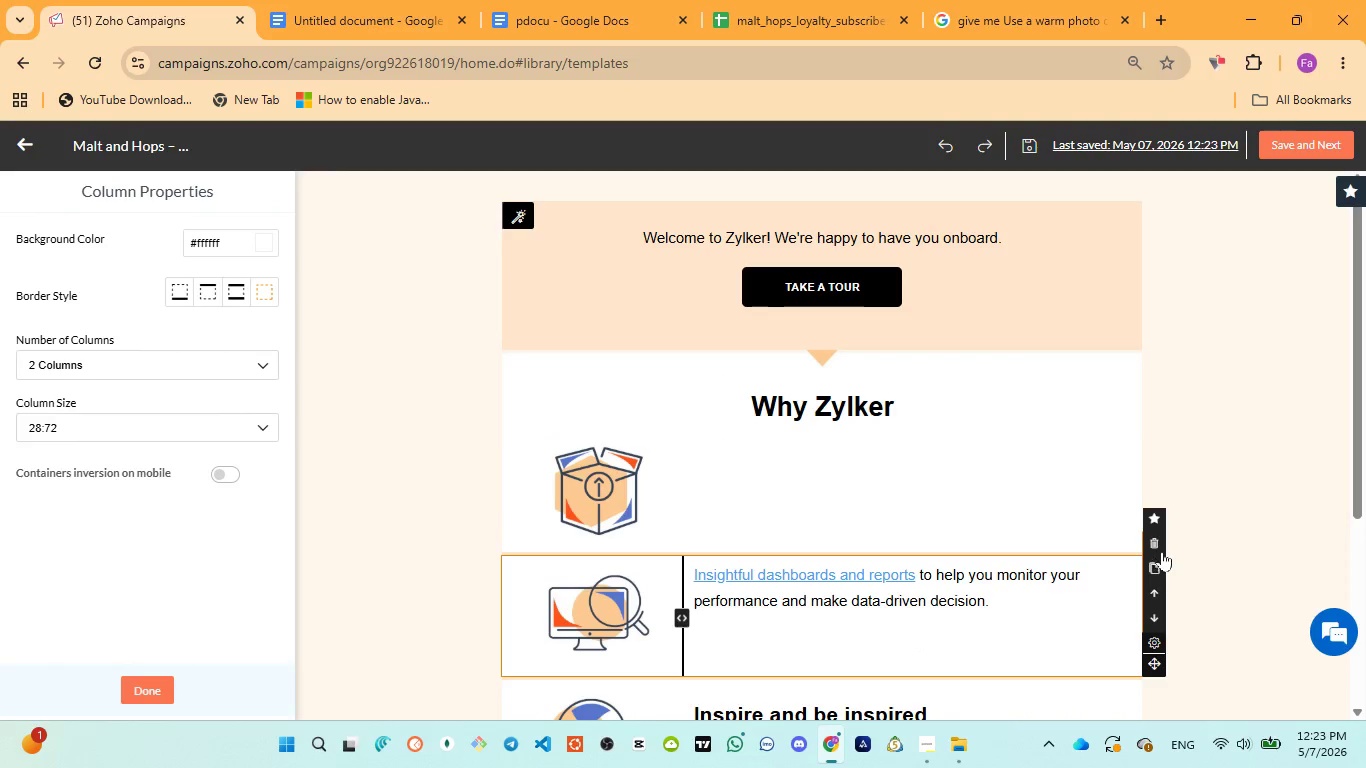 
left_click([1155, 535])
 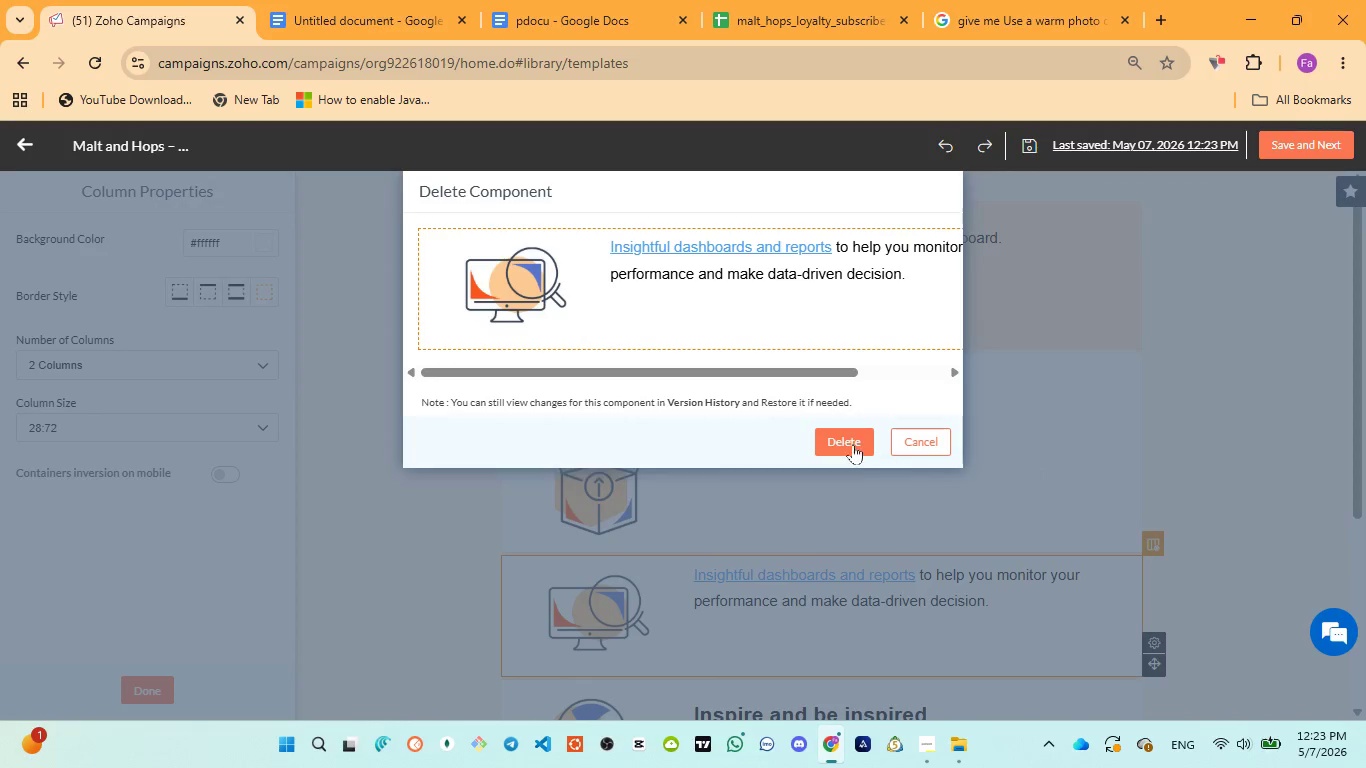 
left_click([838, 433])
 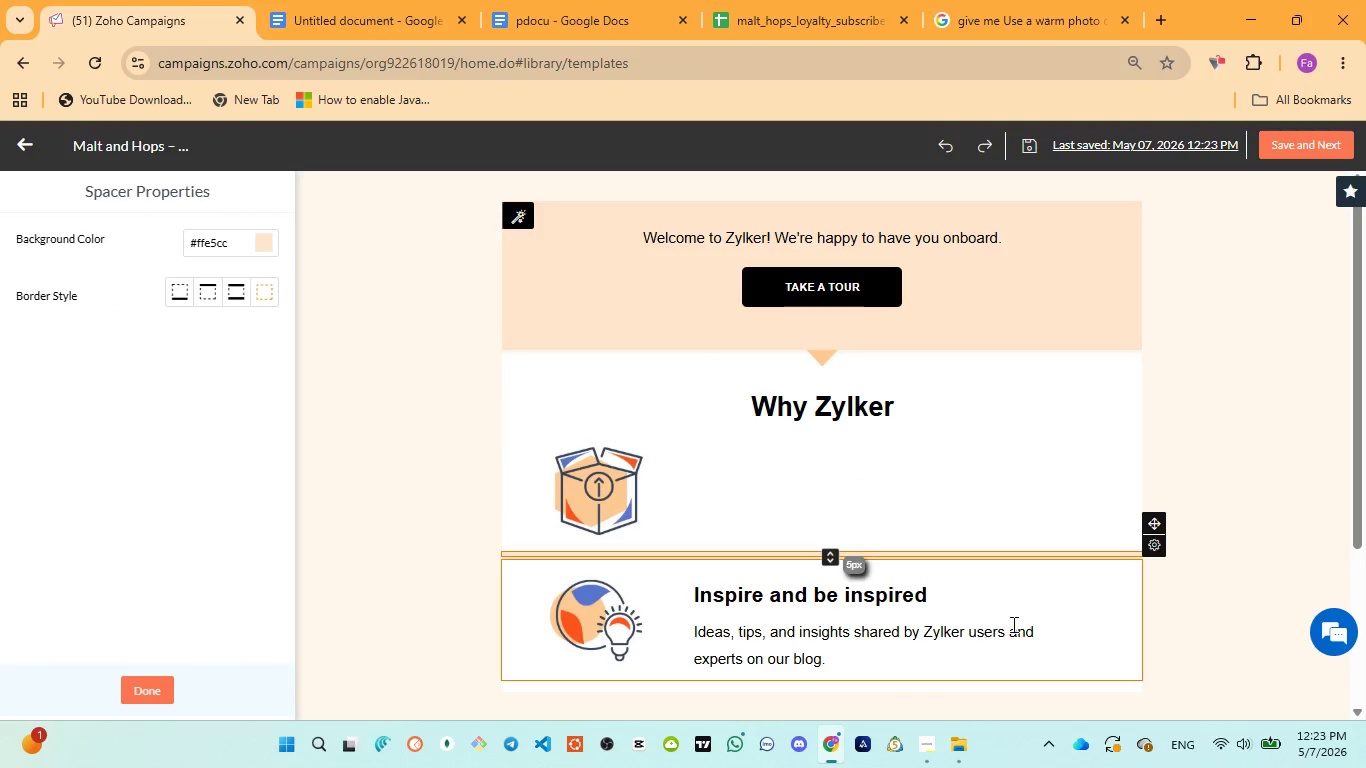 
left_click([1028, 620])
 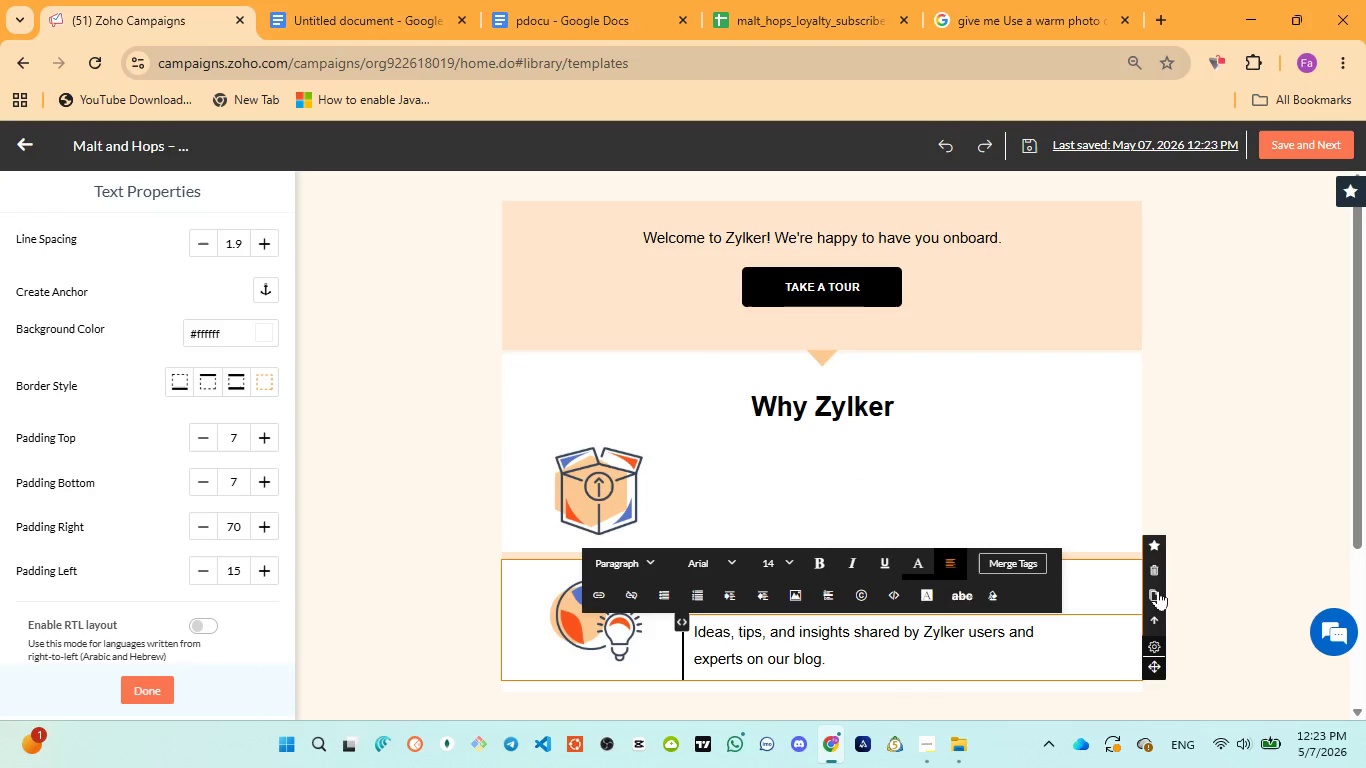 
left_click([1155, 567])
 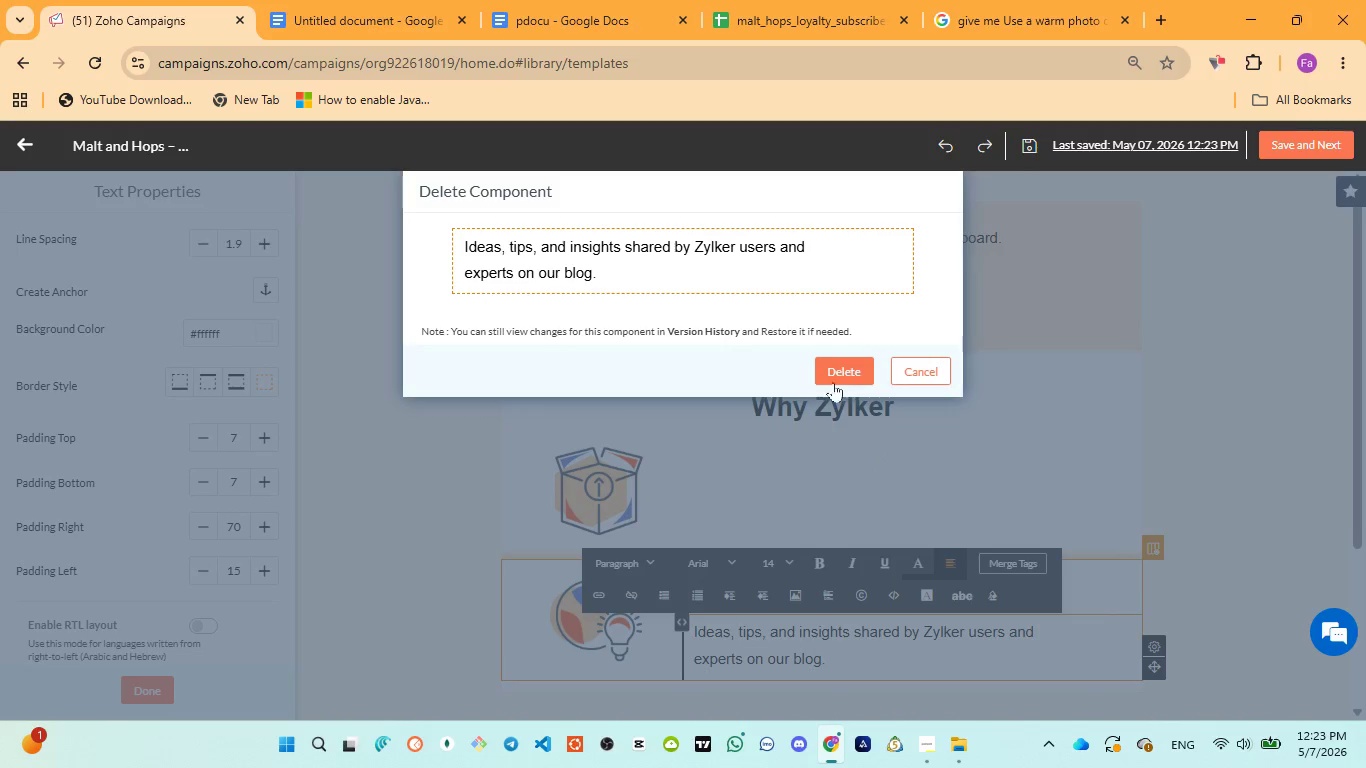 
left_click([841, 383])
 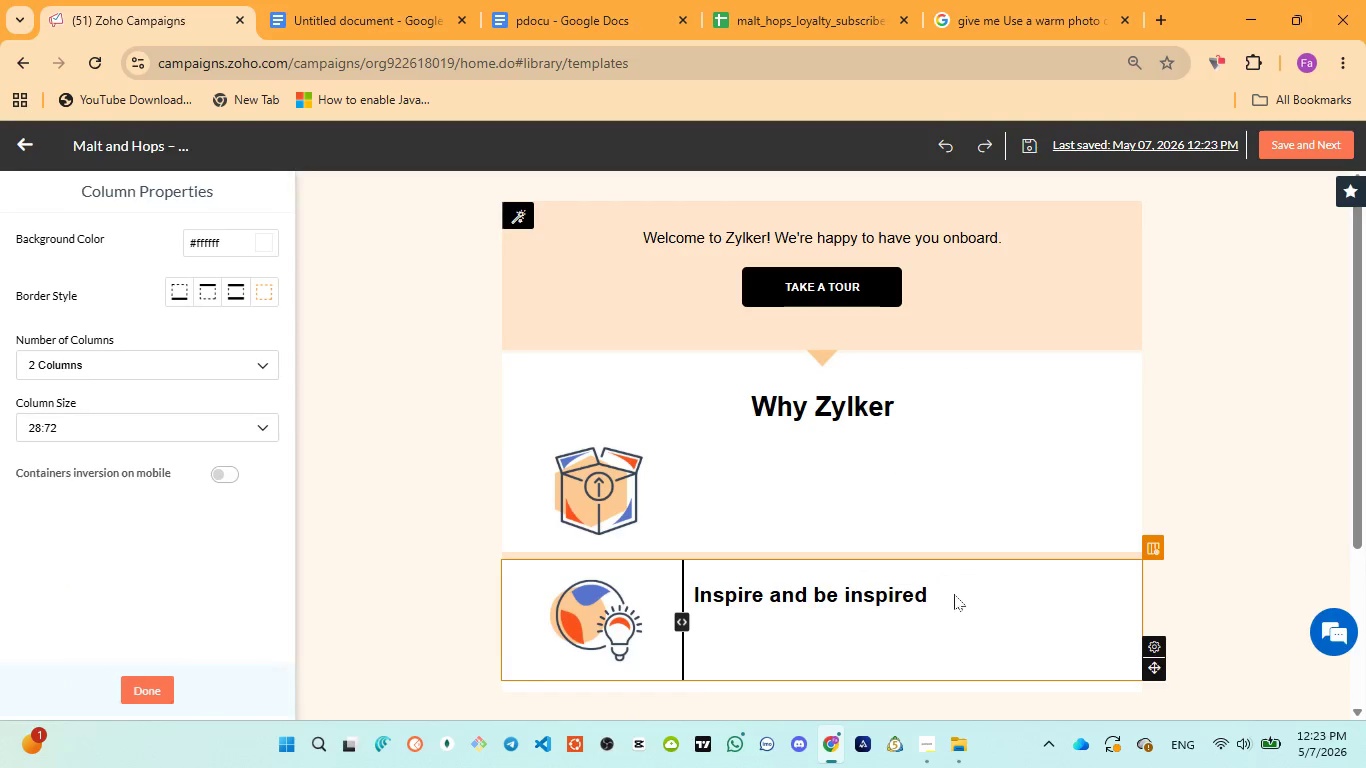 
left_click([960, 608])
 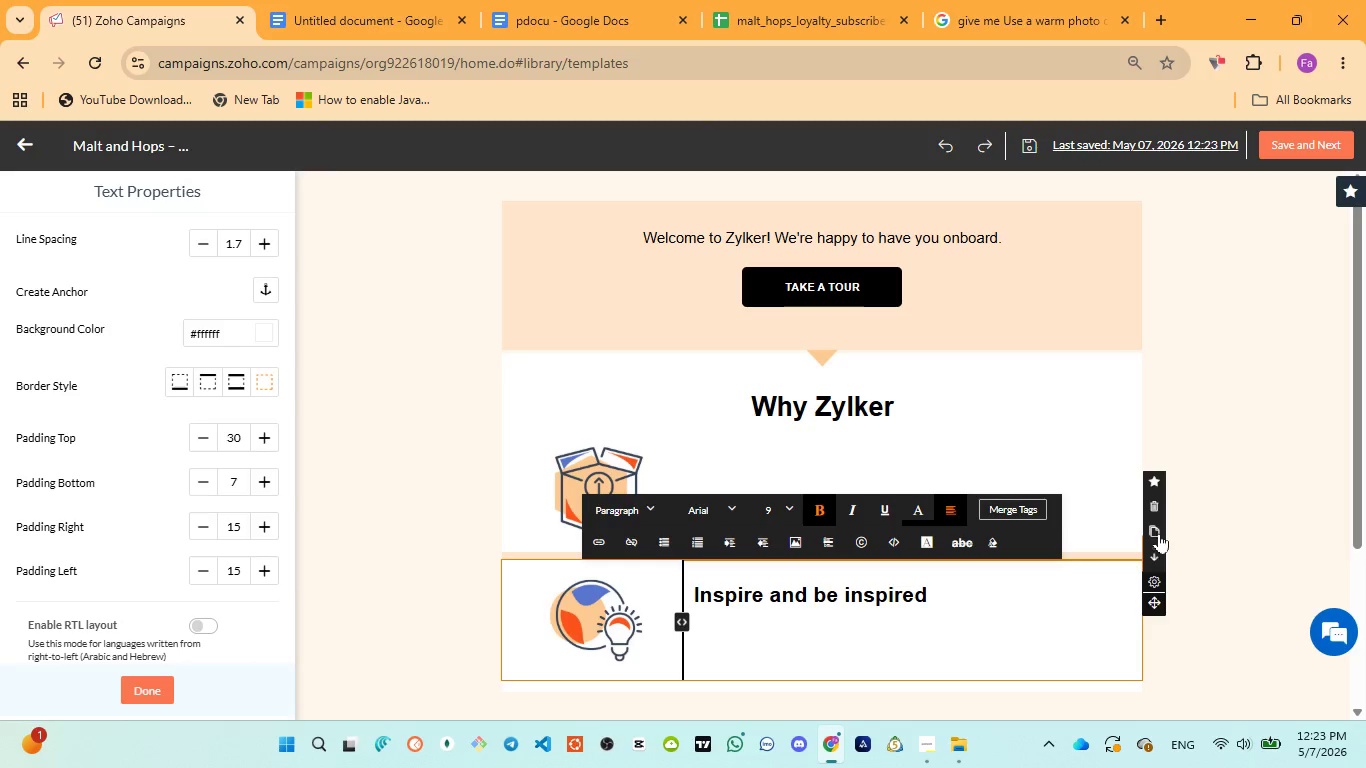 
left_click([1152, 501])
 